 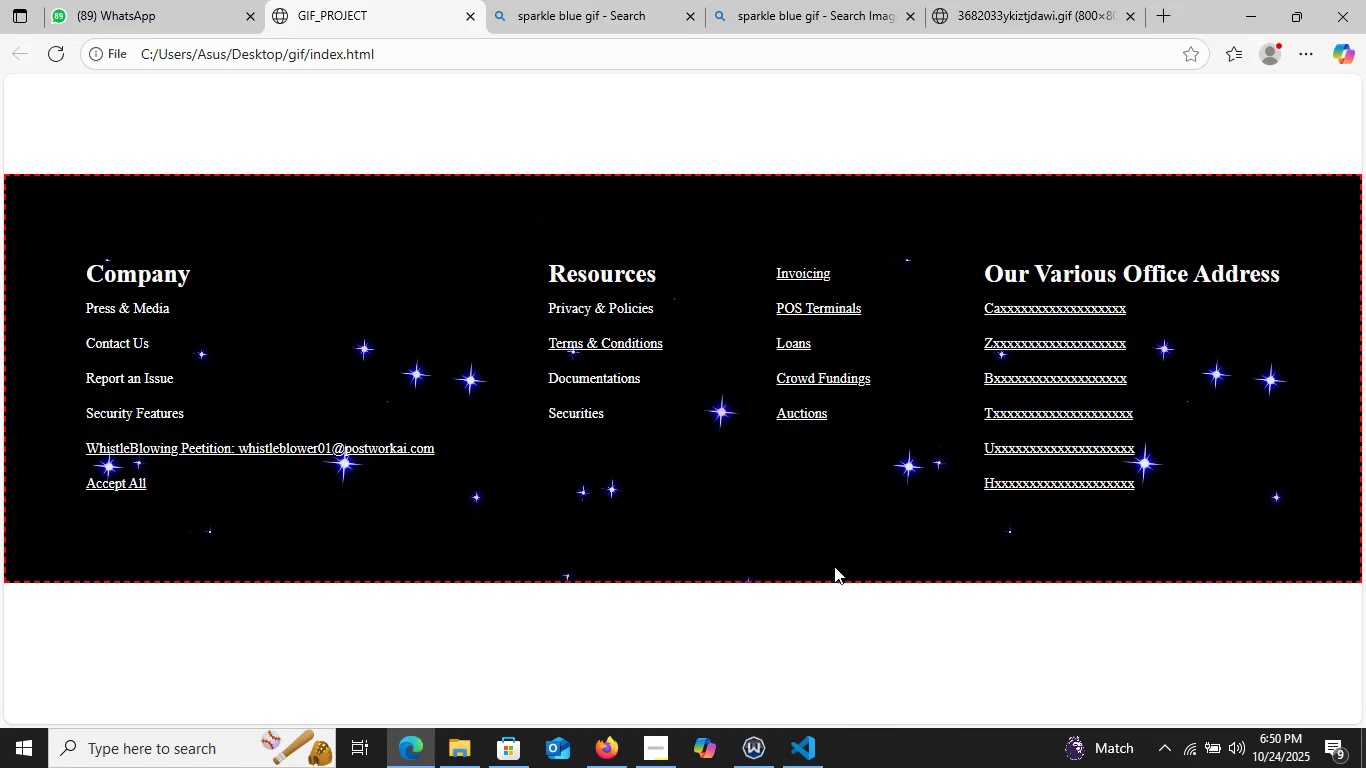 
scroll: coordinate [835, 566], scroll_direction: down, amount: 2.0
 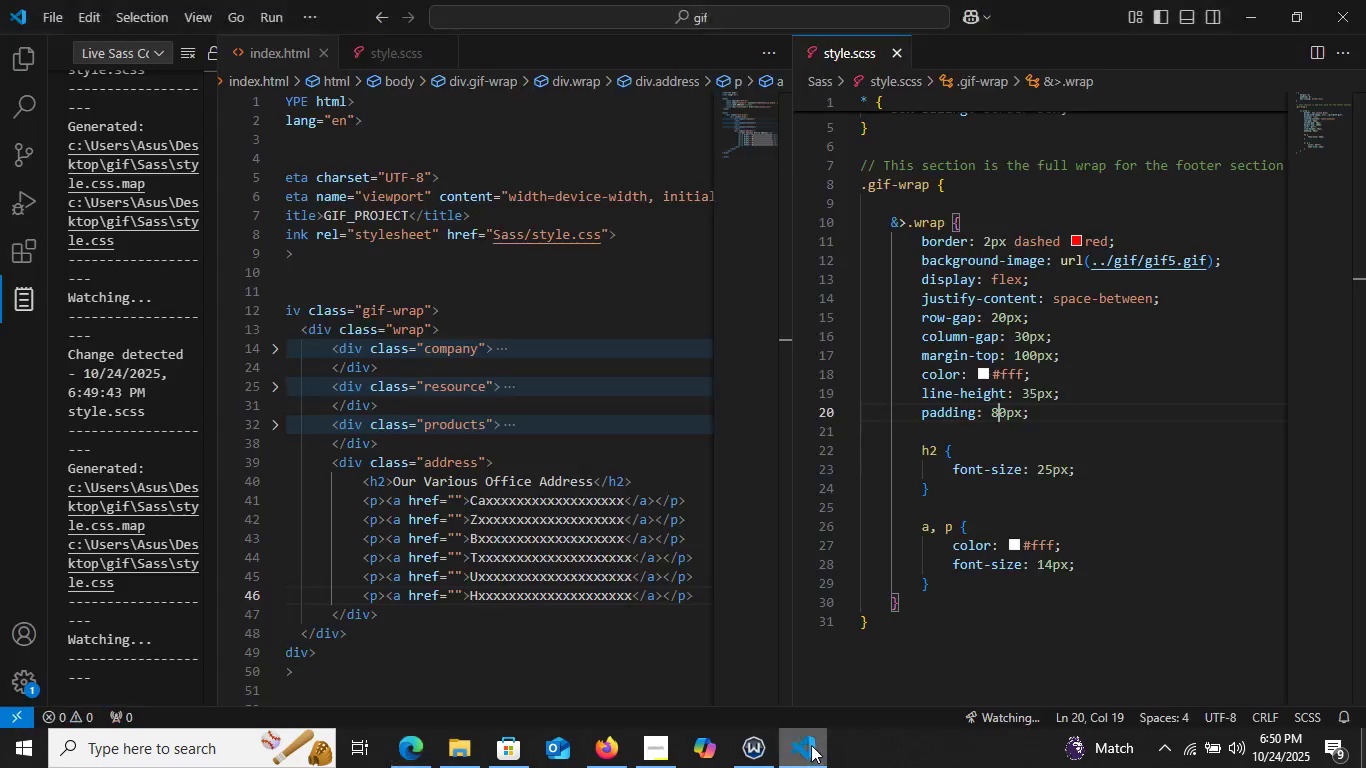 
left_click([810, 748])
 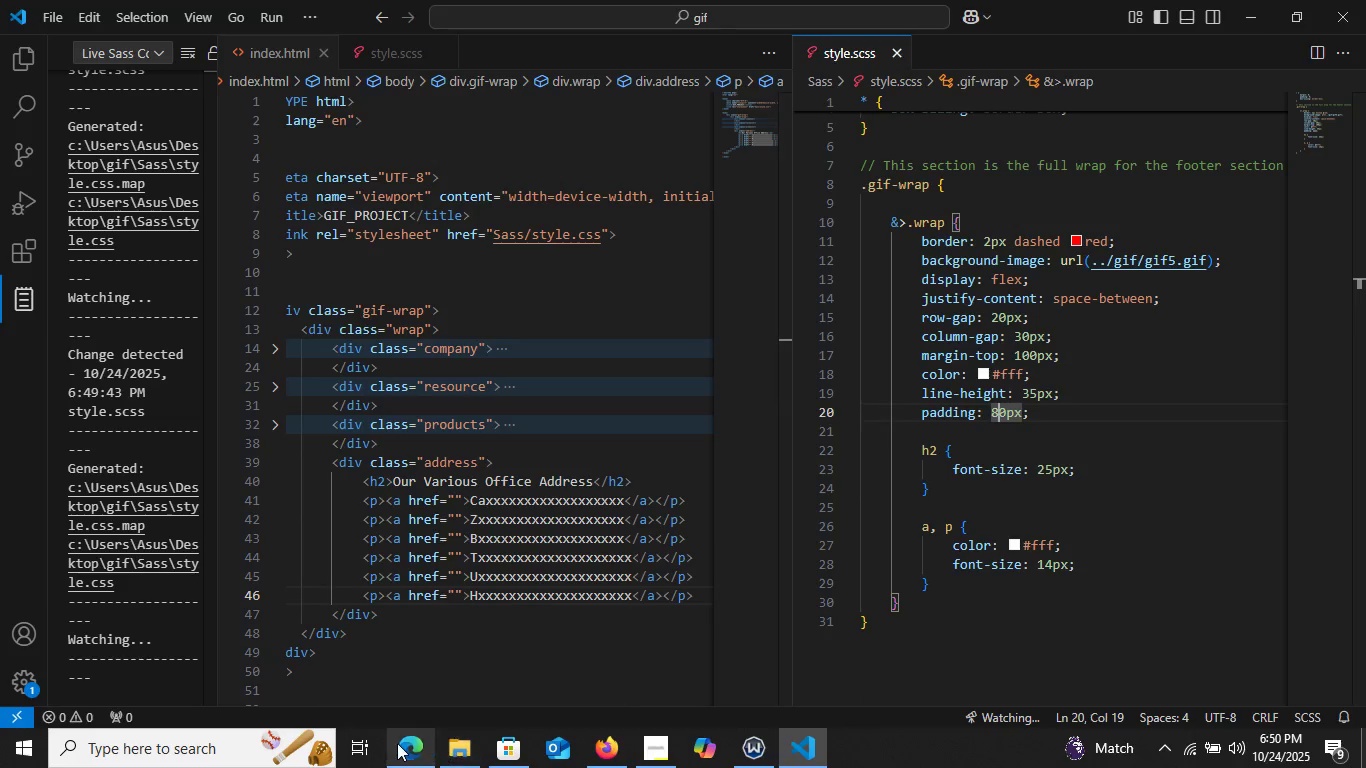 
left_click([397, 743])
 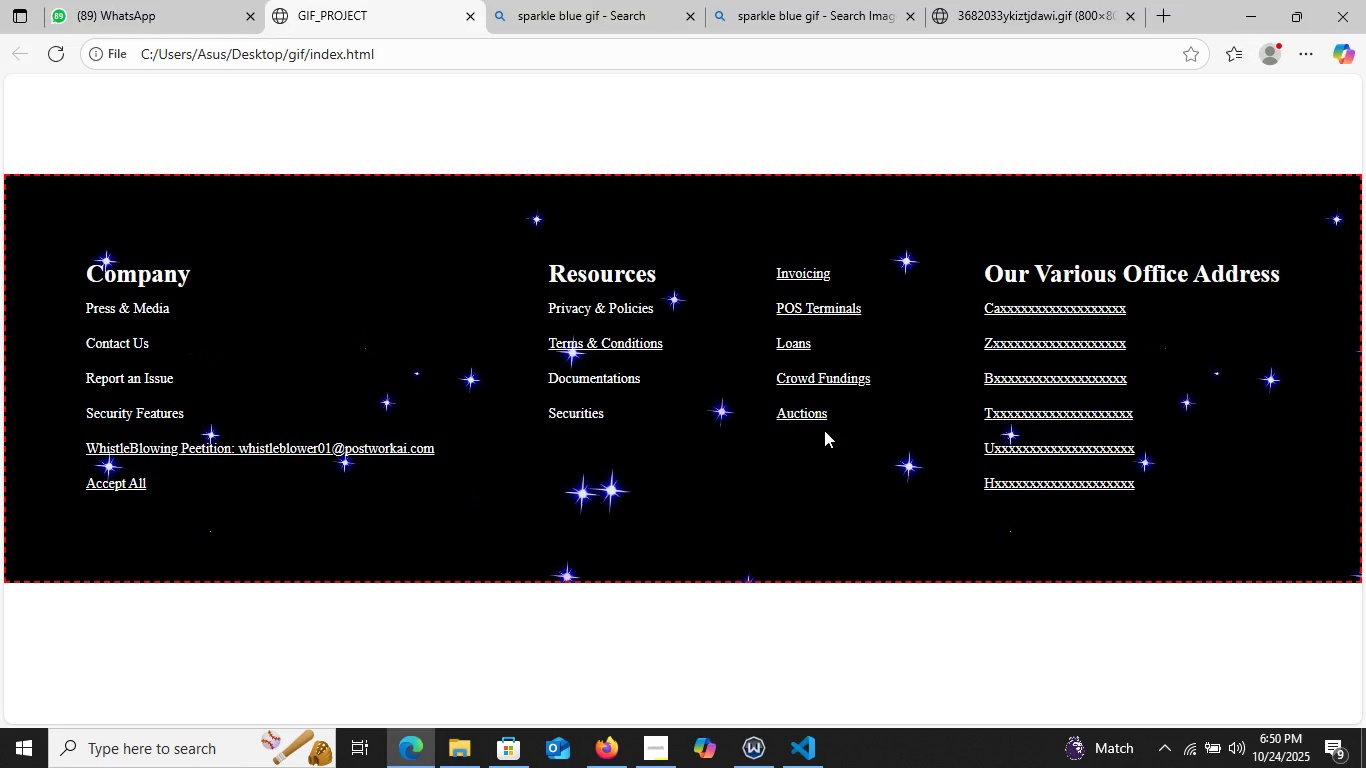 
scroll: coordinate [550, 359], scroll_direction: down, amount: 4.0
 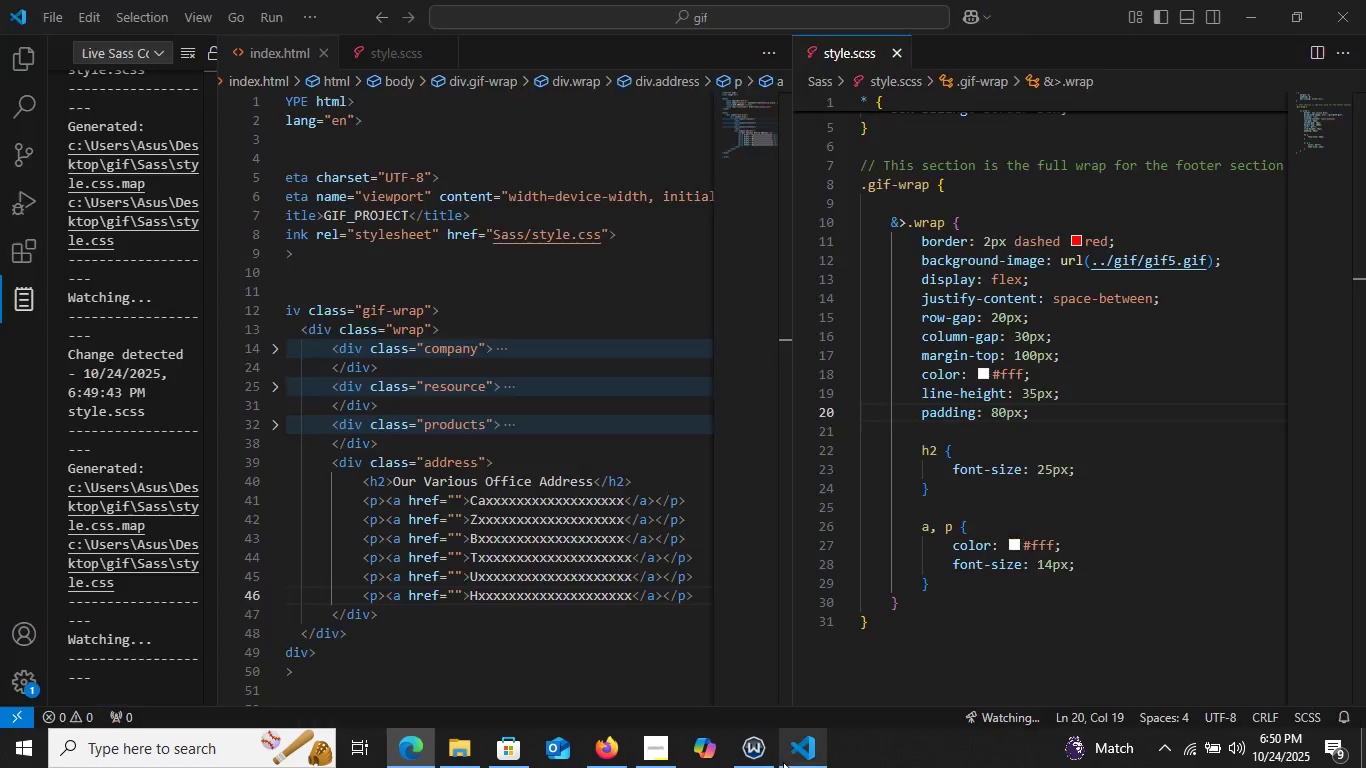 
left_click([783, 762])
 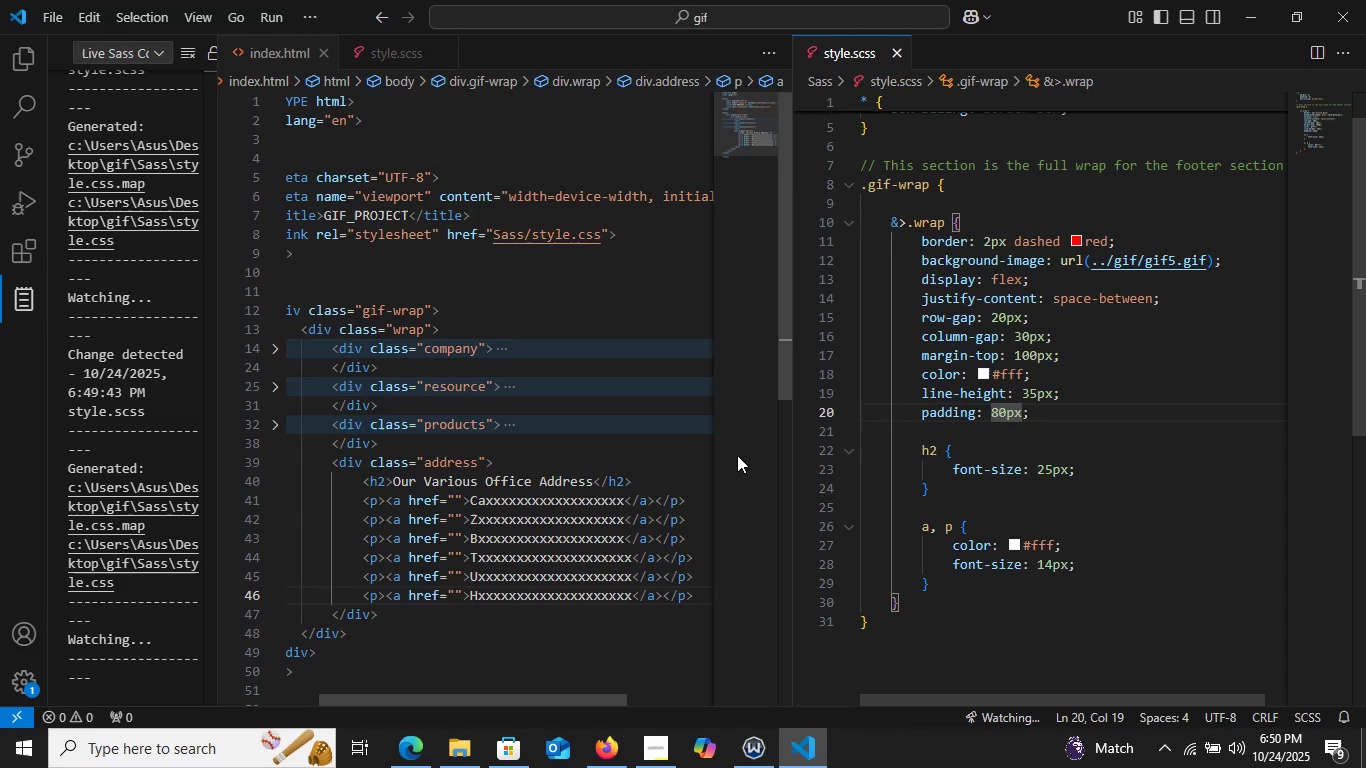 
left_click([670, 458])
 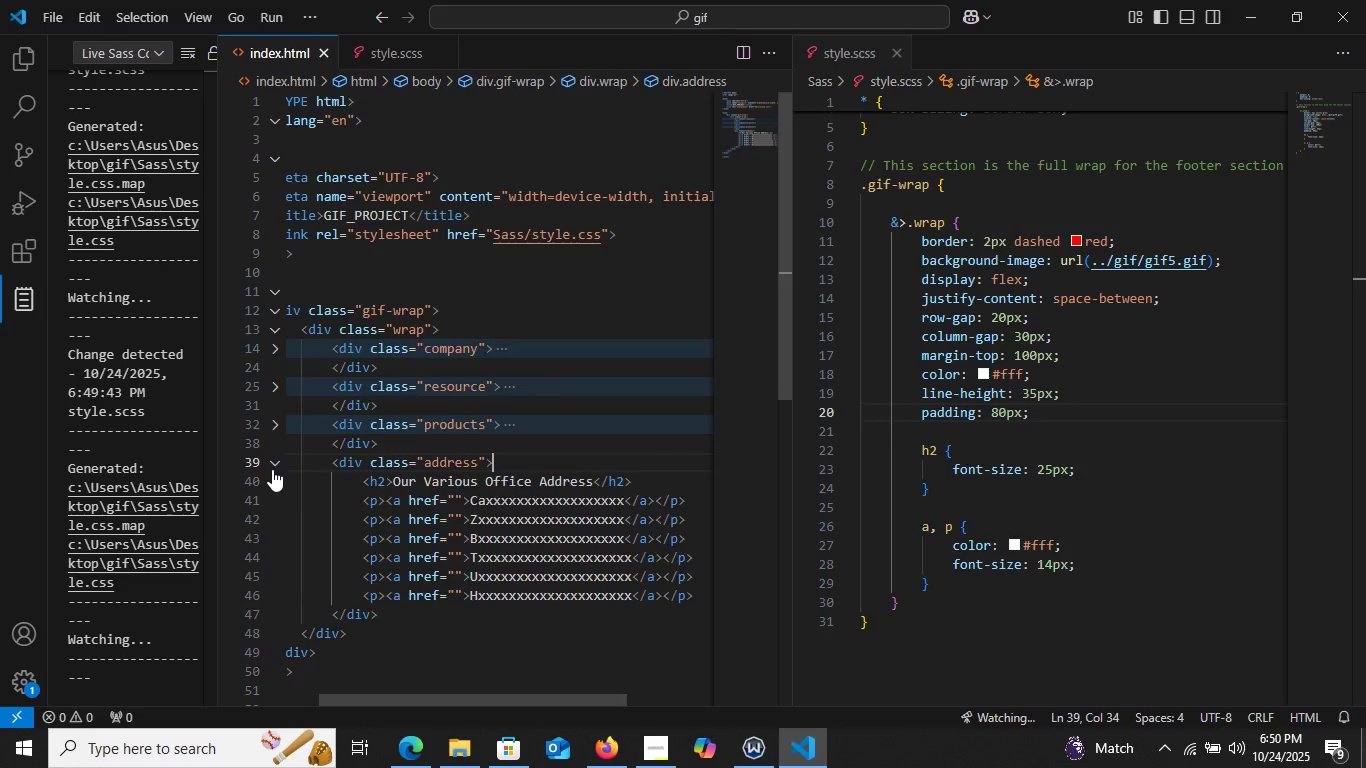 
left_click([272, 469])
 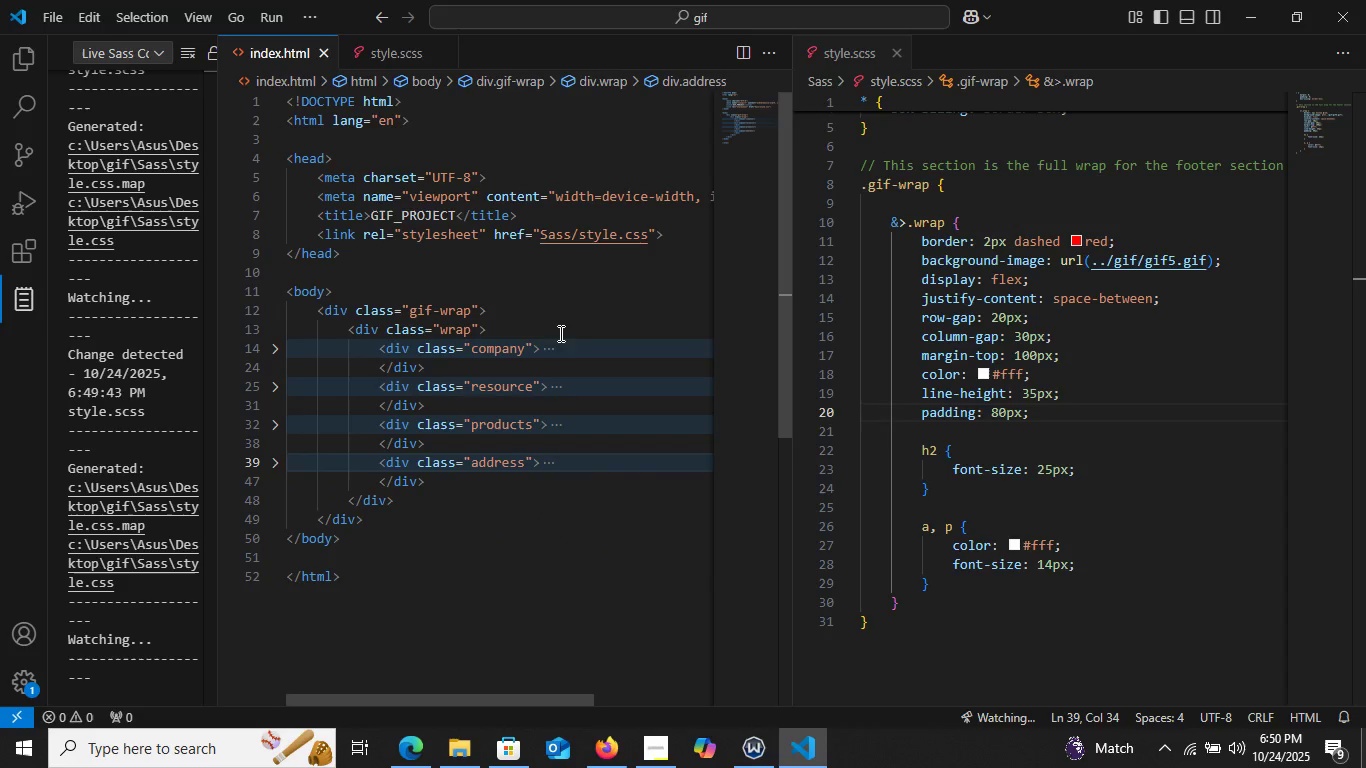 
wait(11.03)
 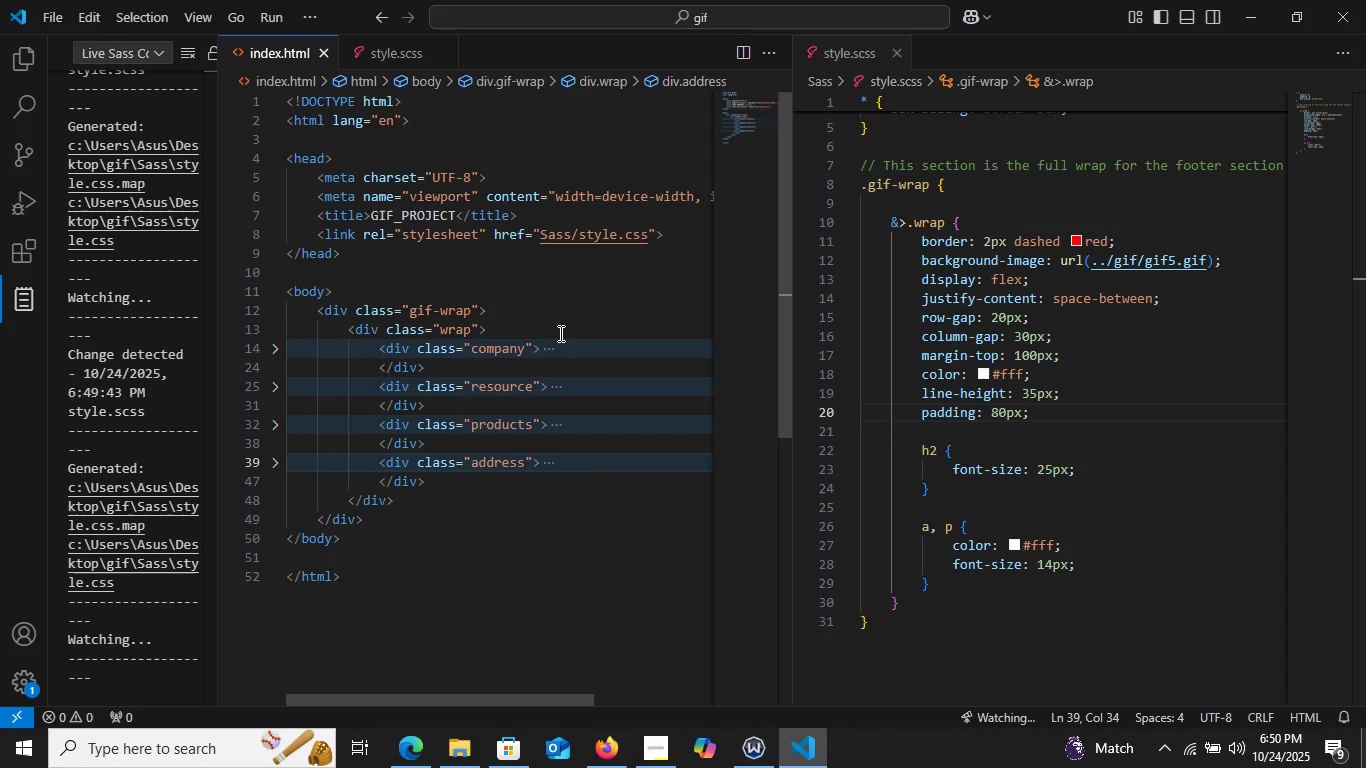 
left_click([276, 314])
 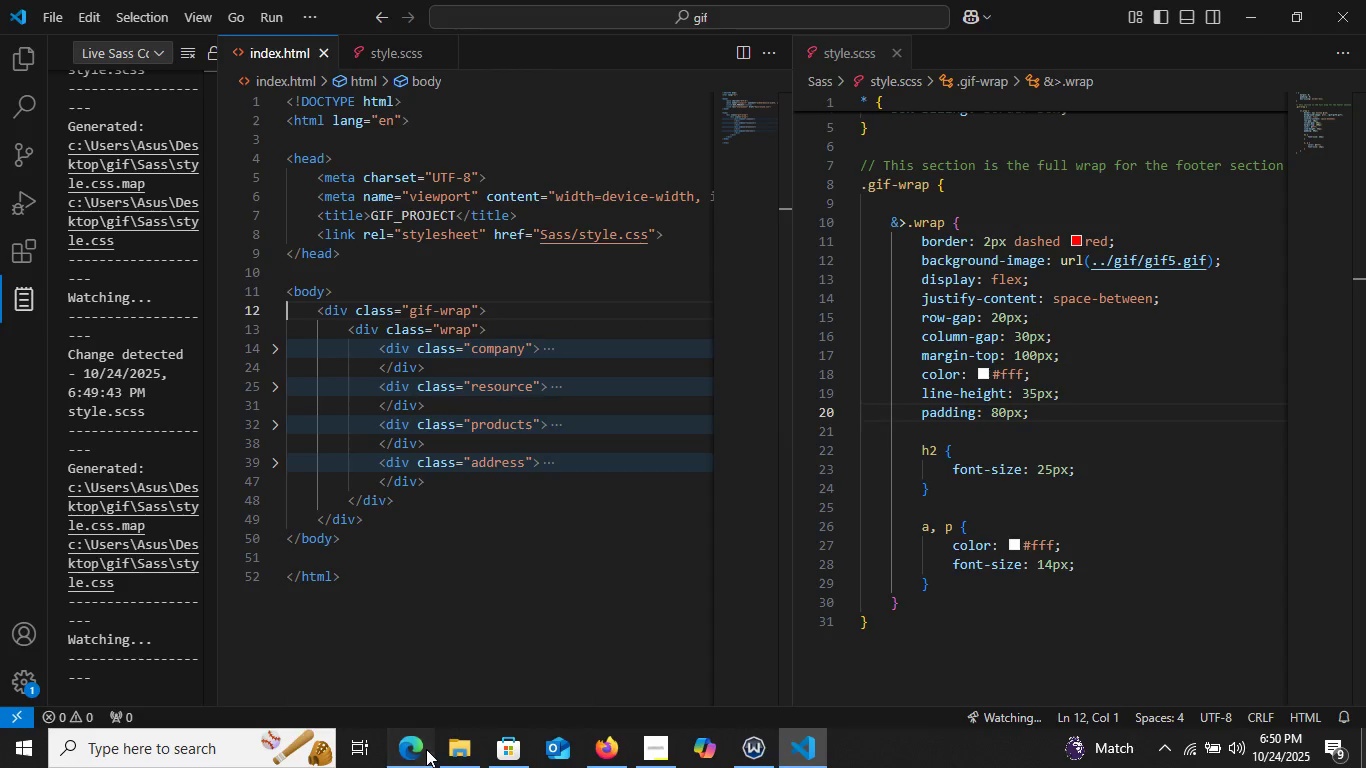 
left_click([426, 749])
 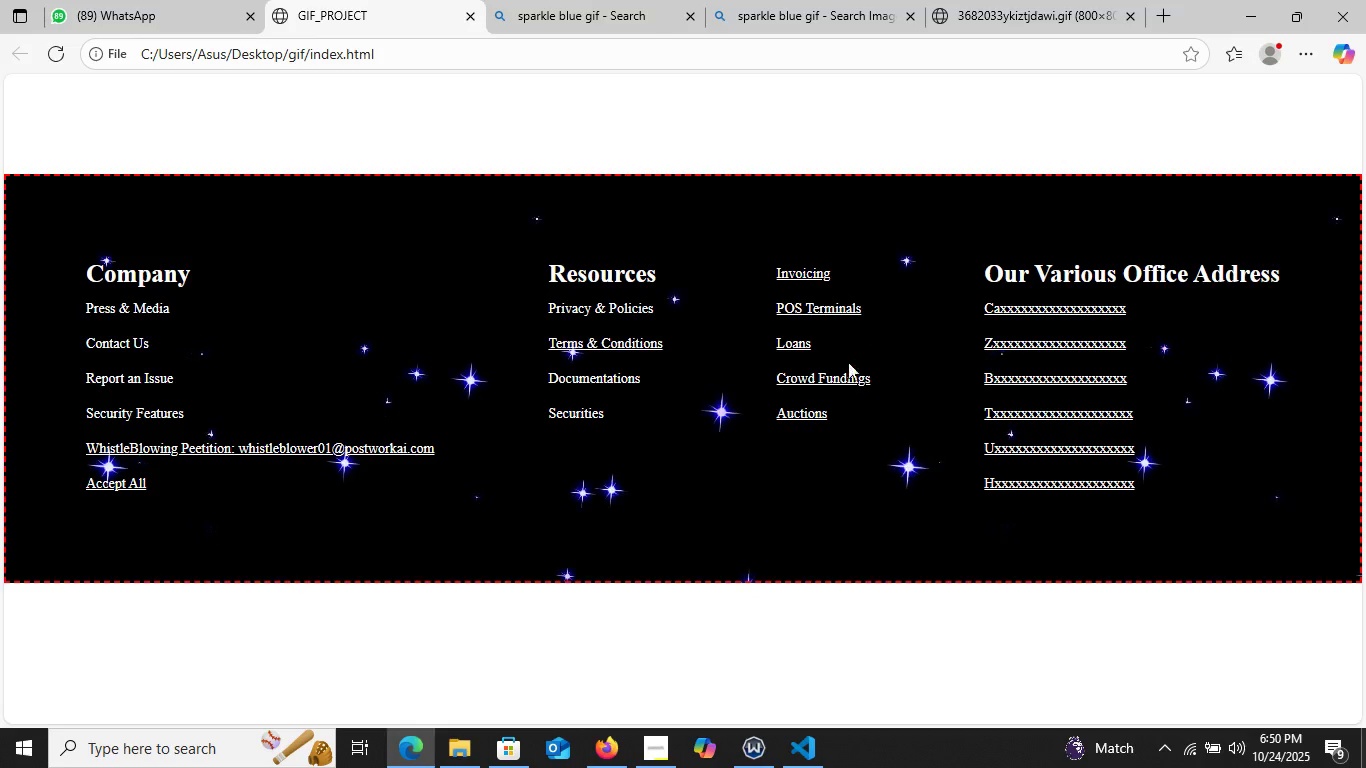 
wait(6.84)
 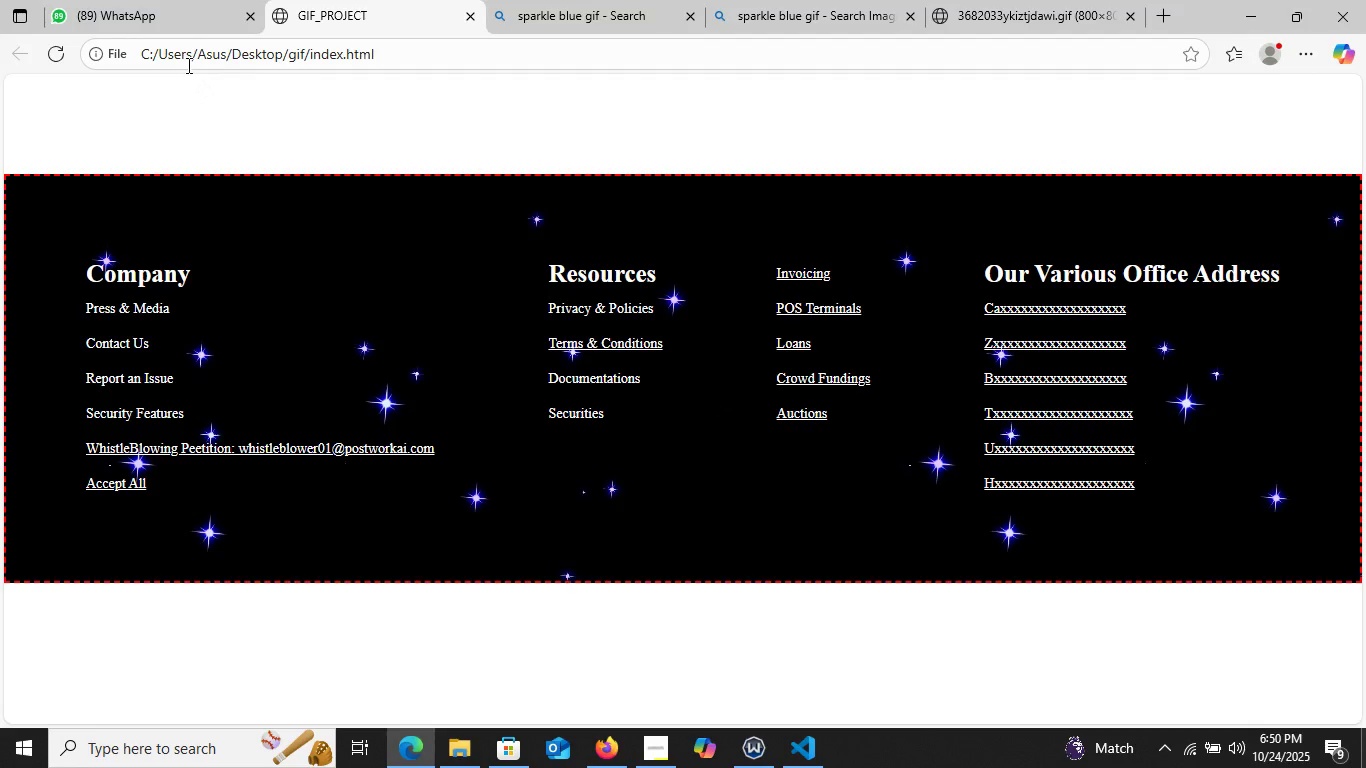 
left_click([797, 744])
 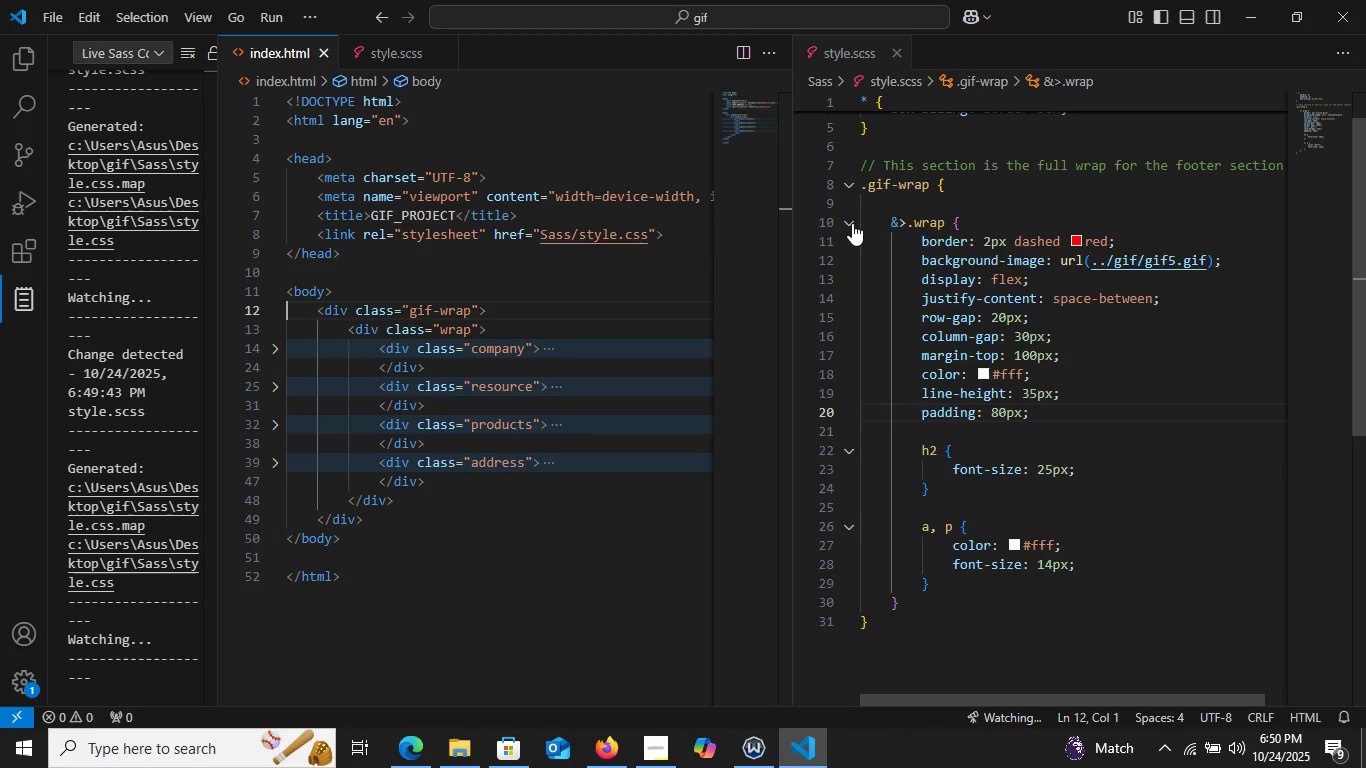 
left_click([852, 223])
 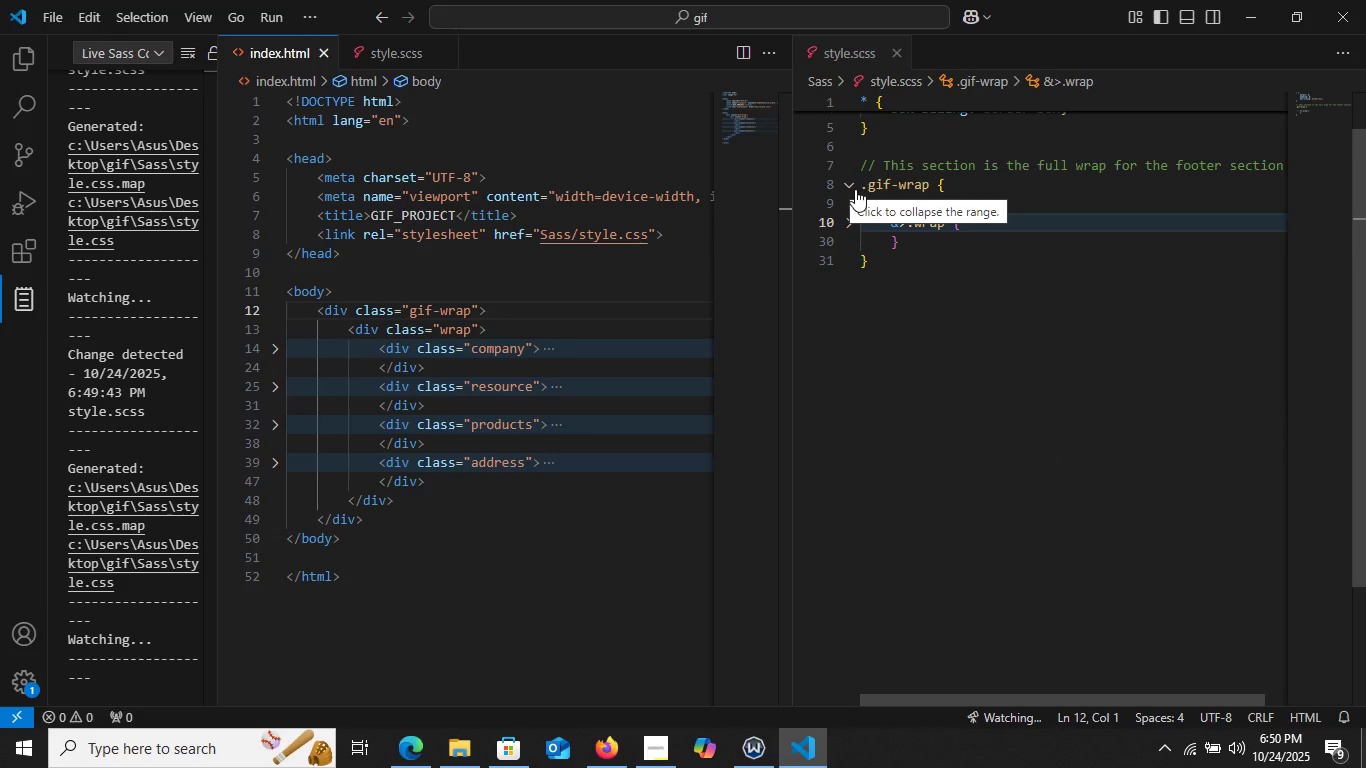 
wait(5.28)
 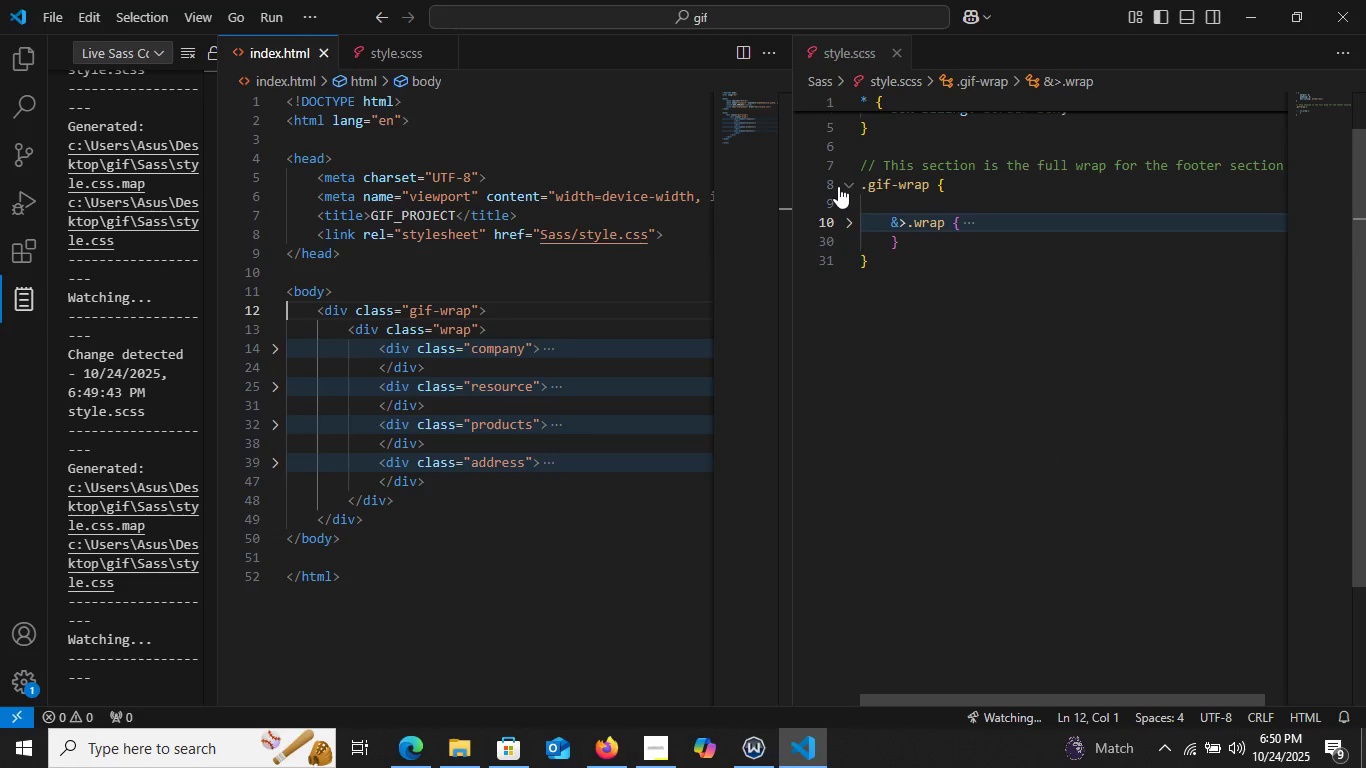 
left_click([855, 183])
 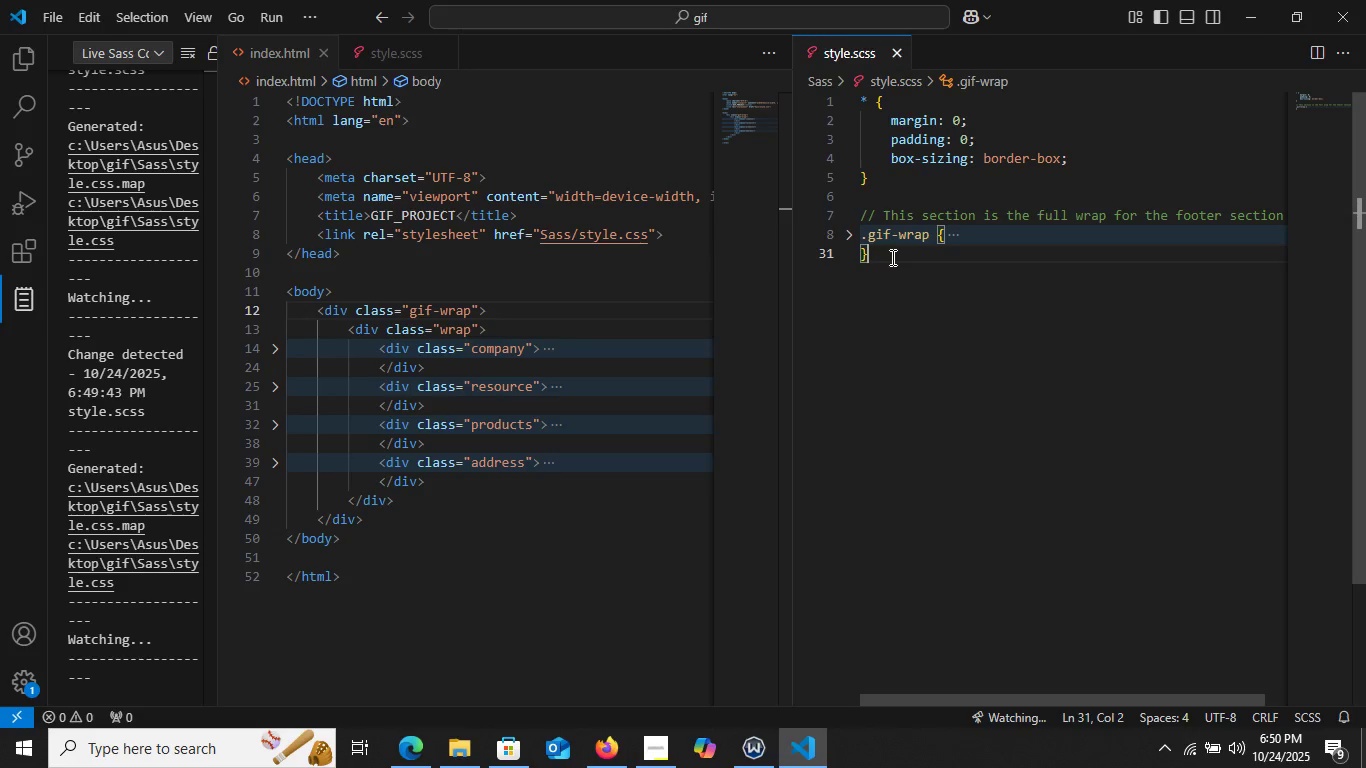 
left_click([889, 256])
 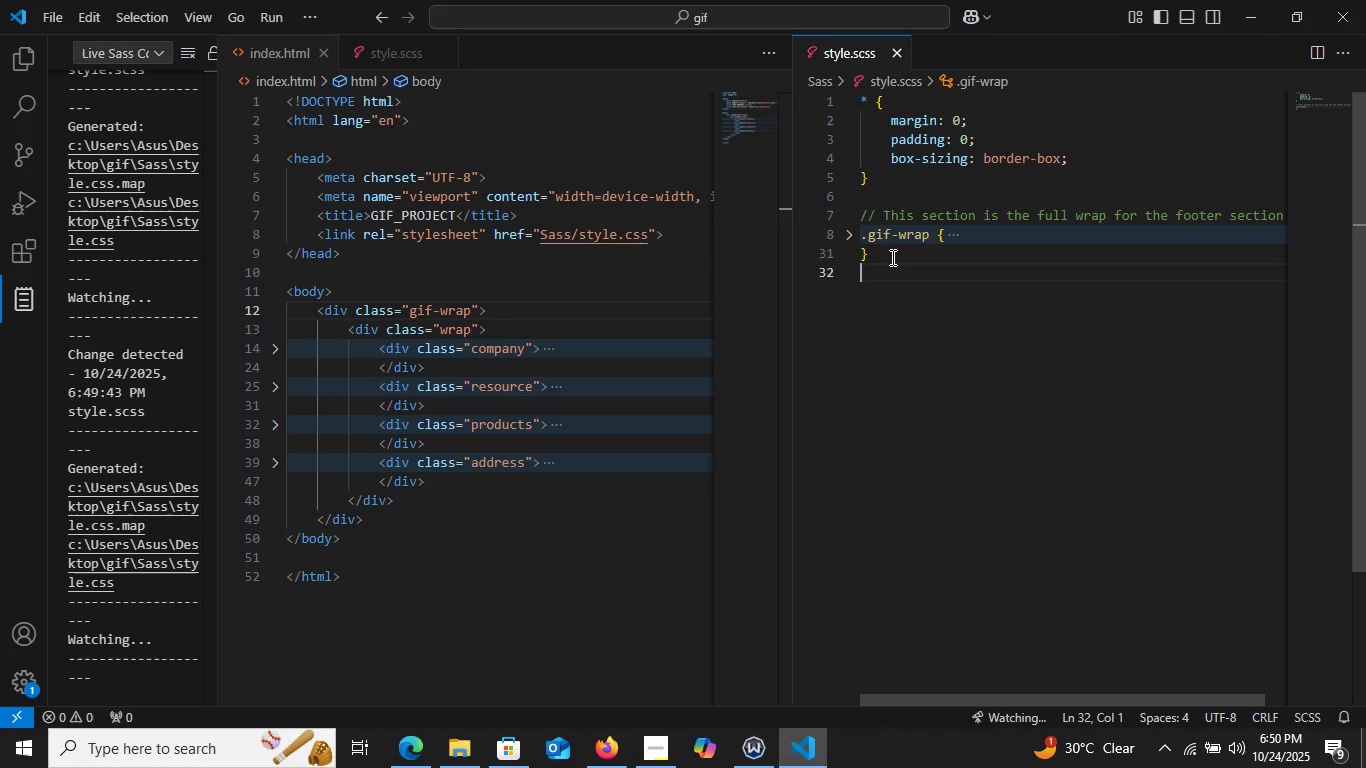 
key(Enter)
 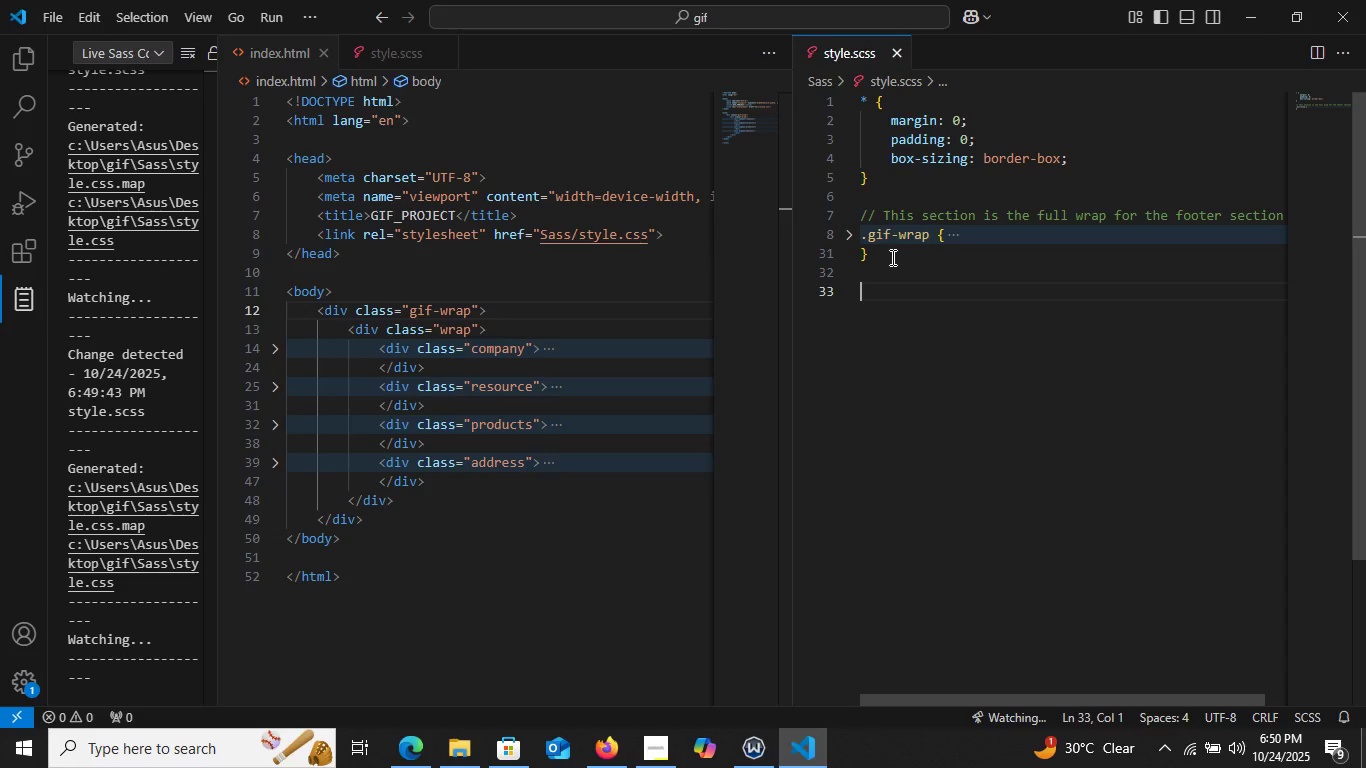 
key(Enter)
 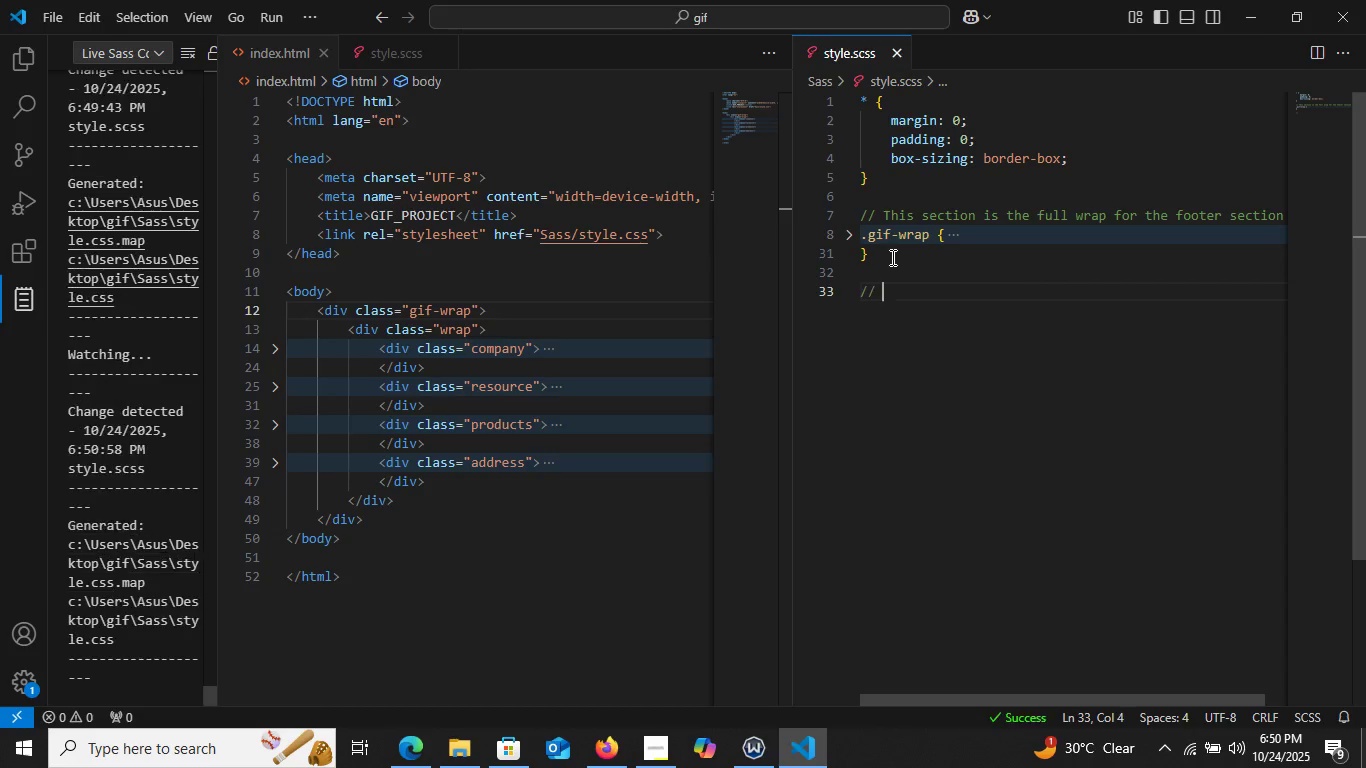 
key(Control+Slash)
 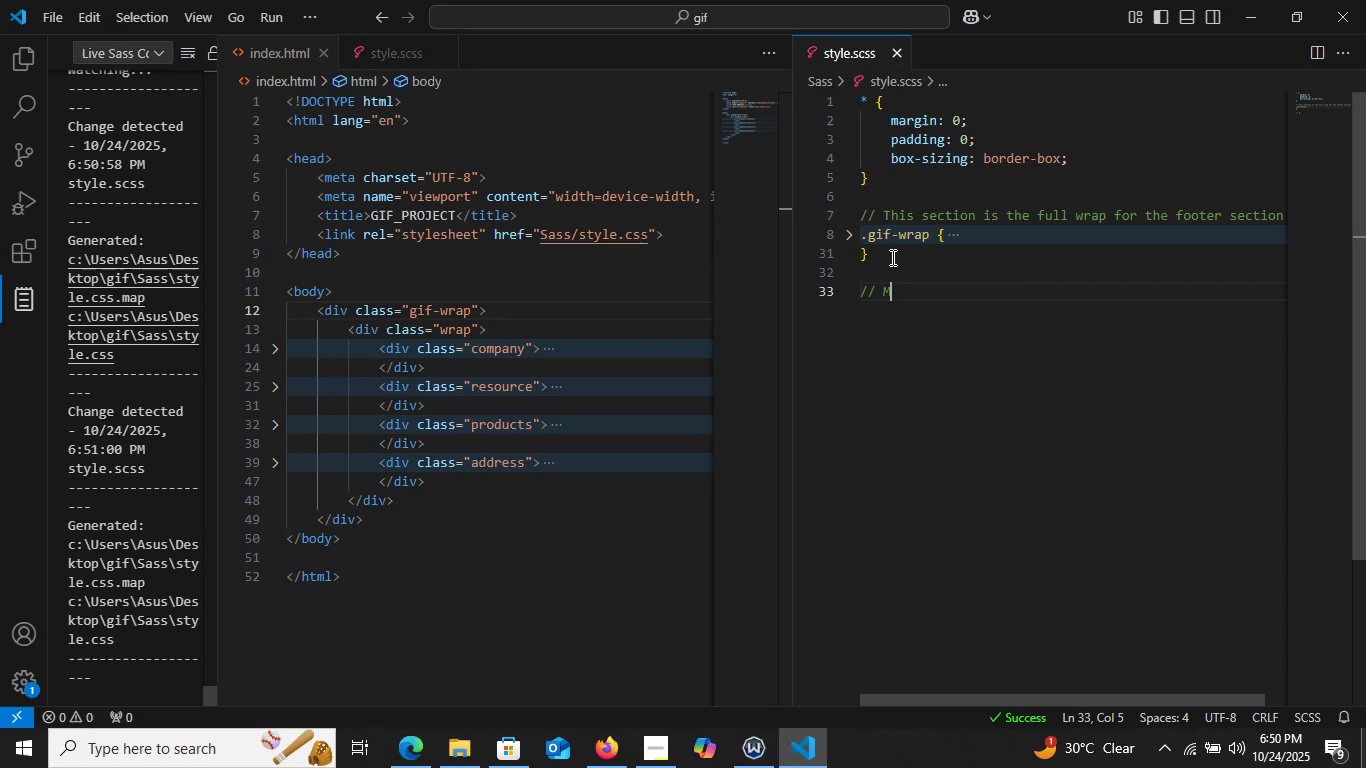 
type(Media Query for )
 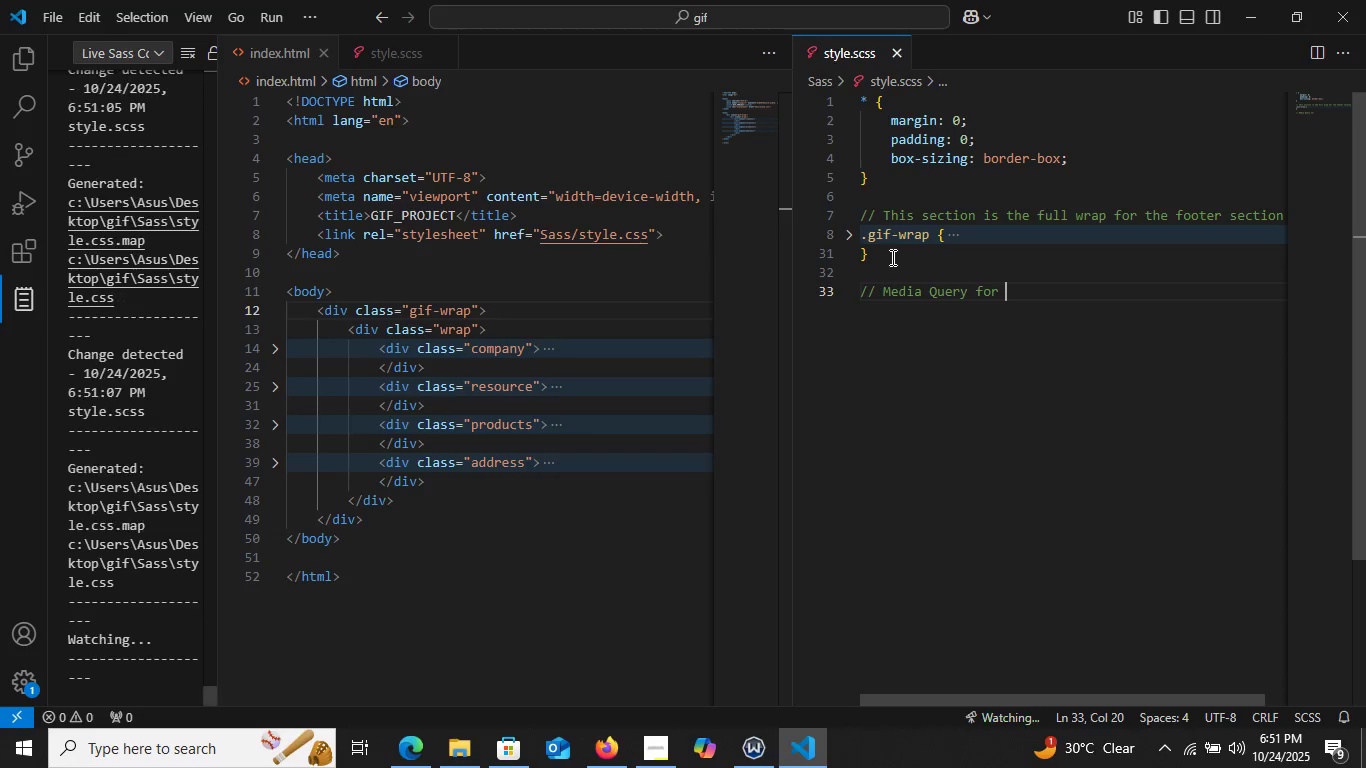 
type(the codes)
 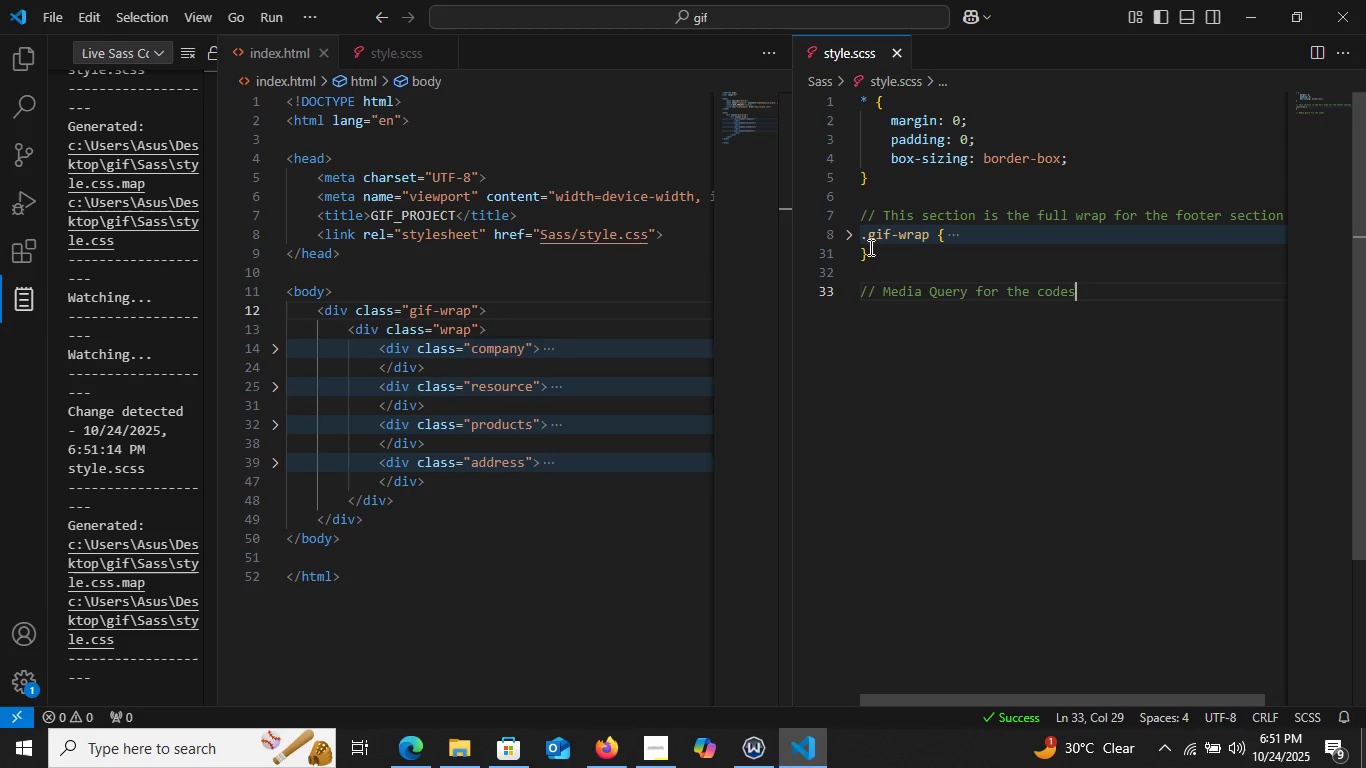 
left_click_drag(start_coordinate=[871, 258], to_coordinate=[857, 234])
 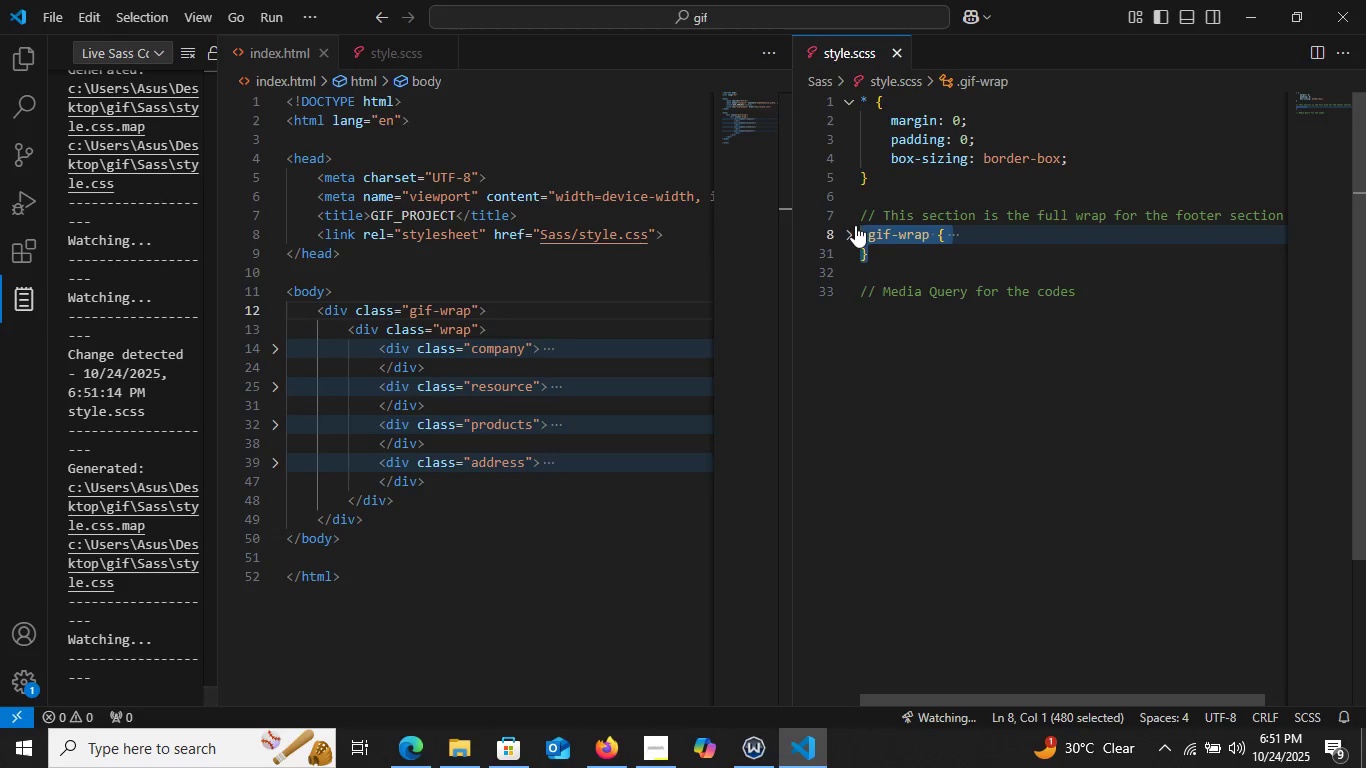 
key(Control+C)
 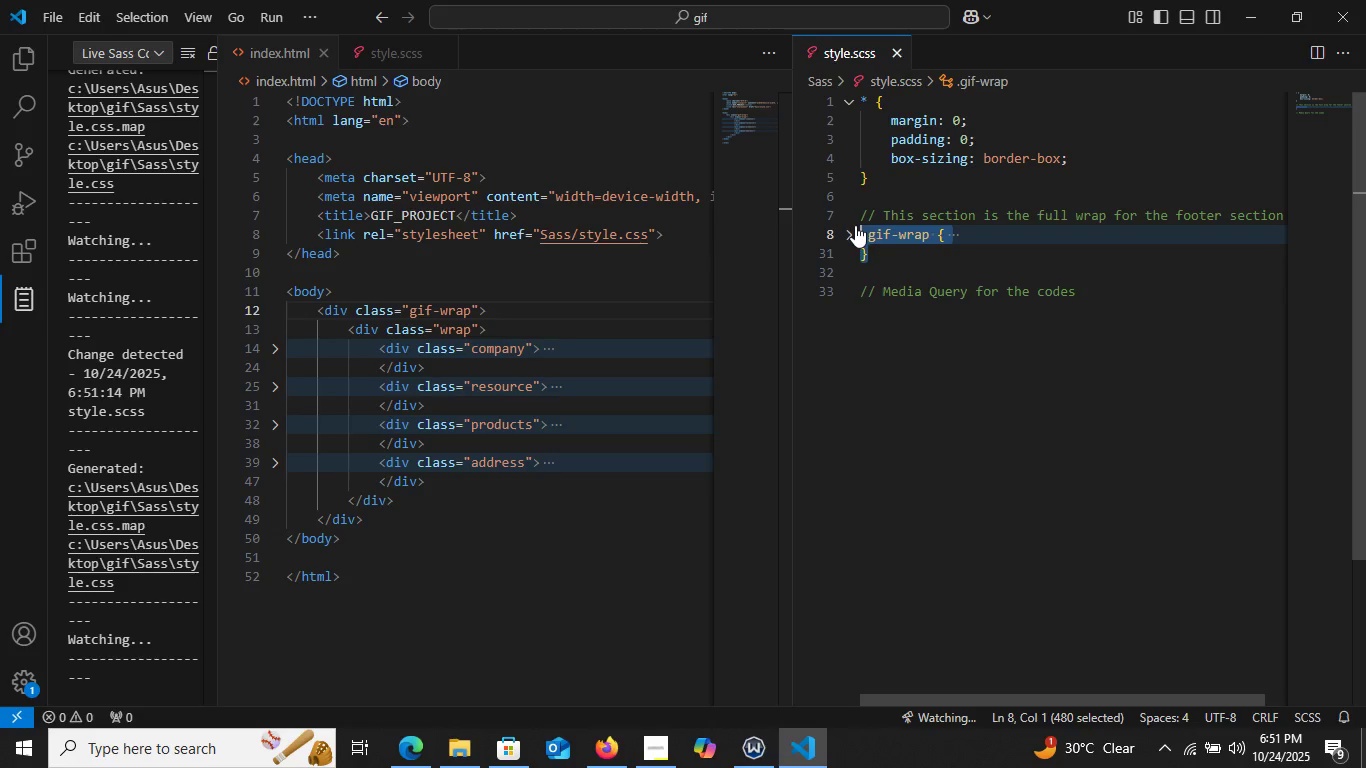 
key(Control+C)
 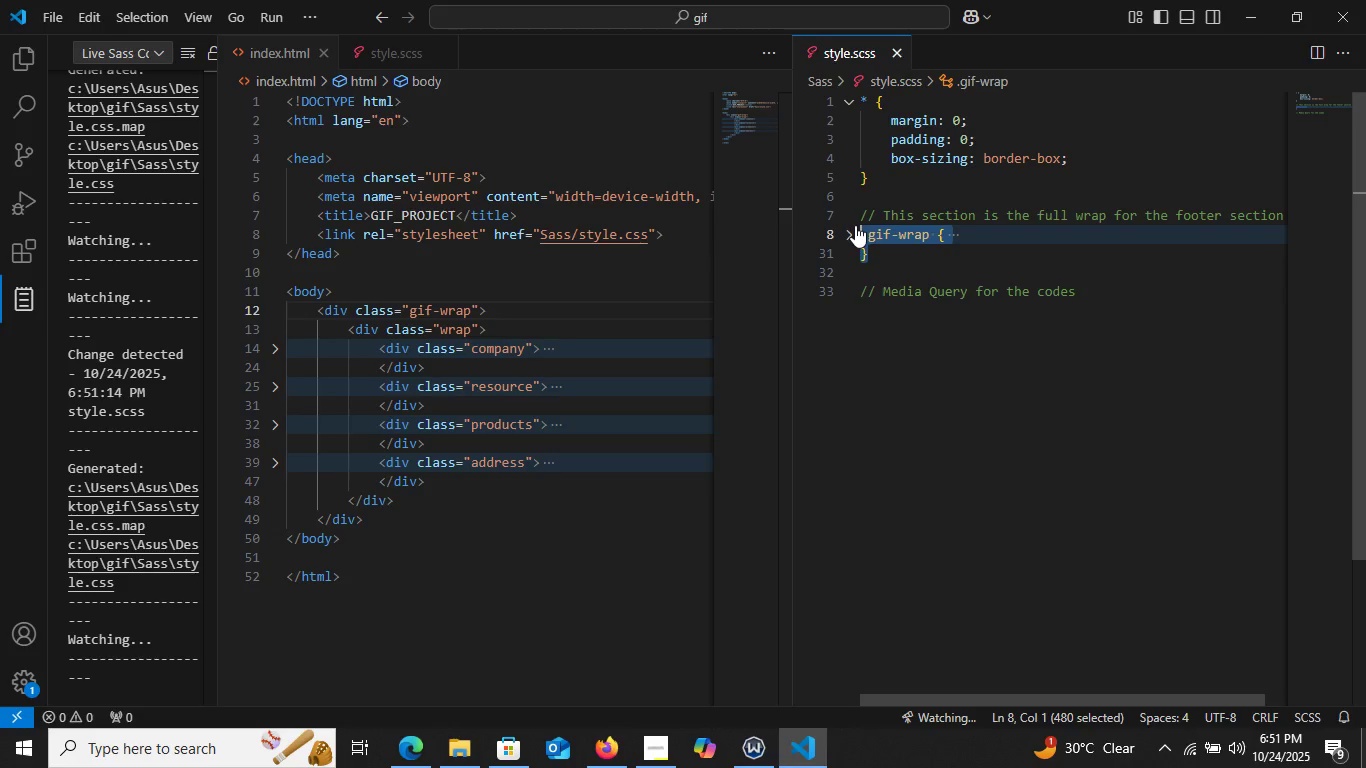 
key(Control+C)
 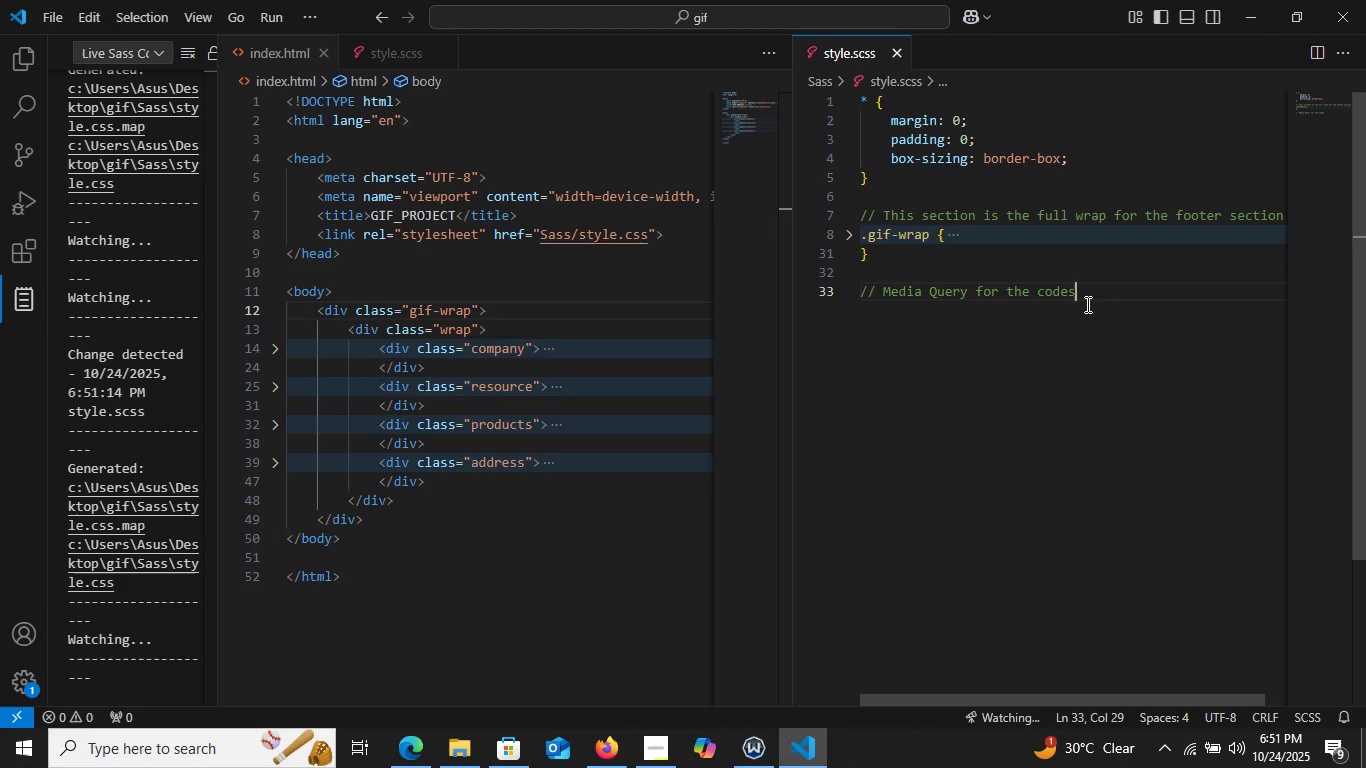 
left_click([1086, 304])
 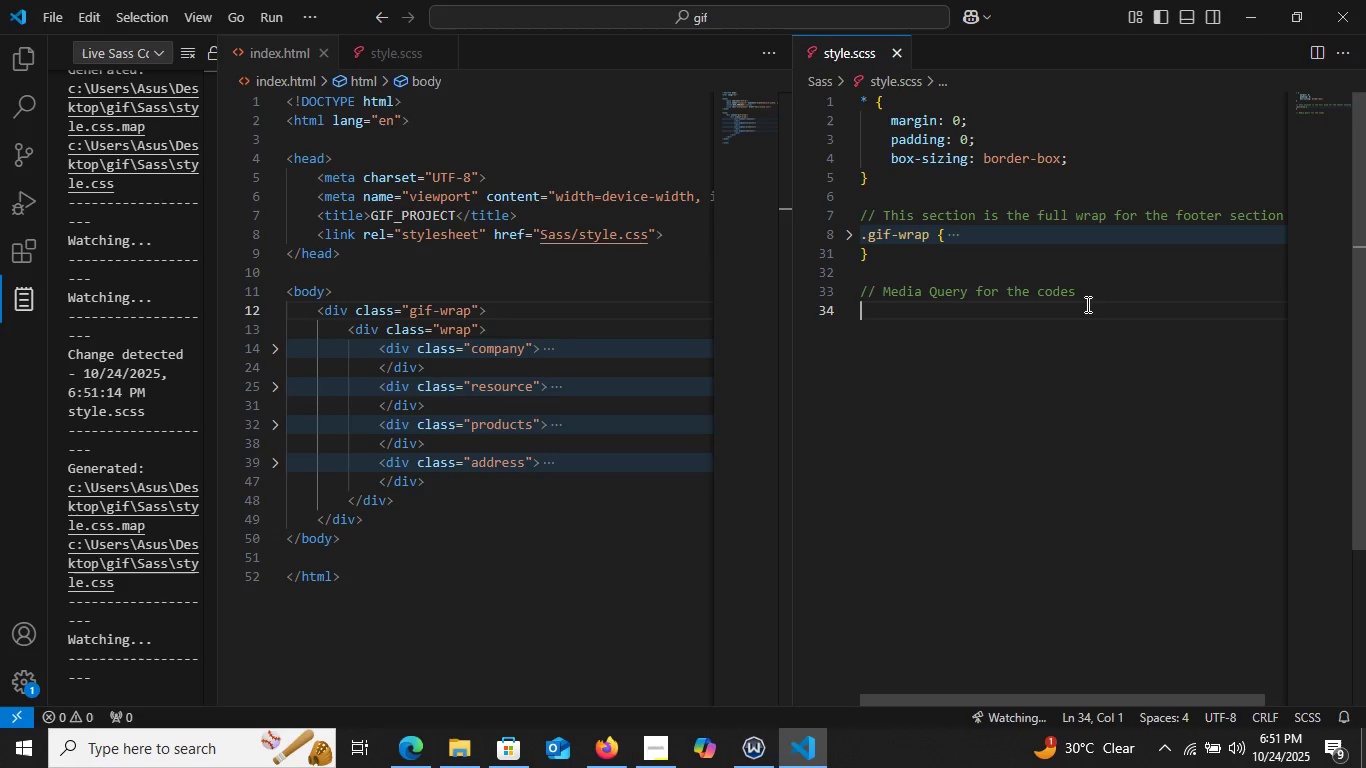 
key(Enter)
 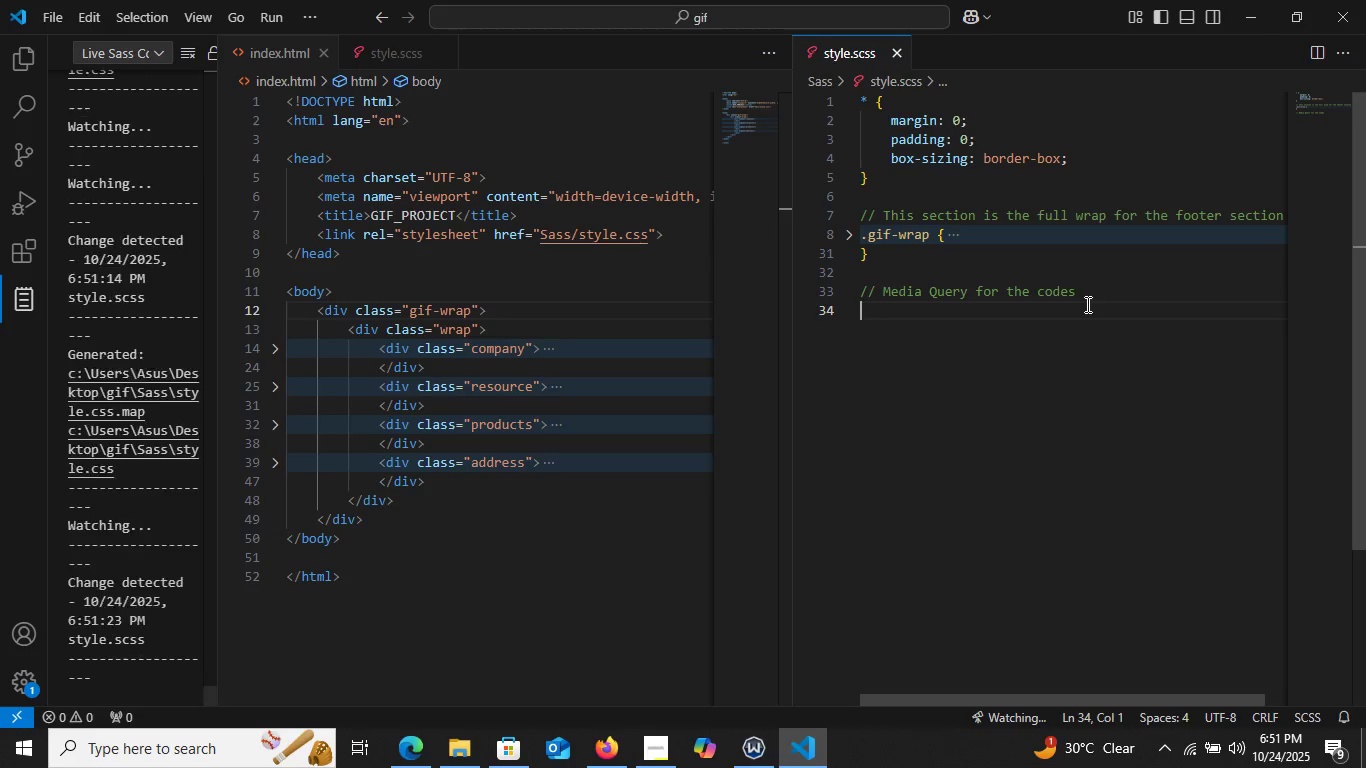 
key(Shift+2)
 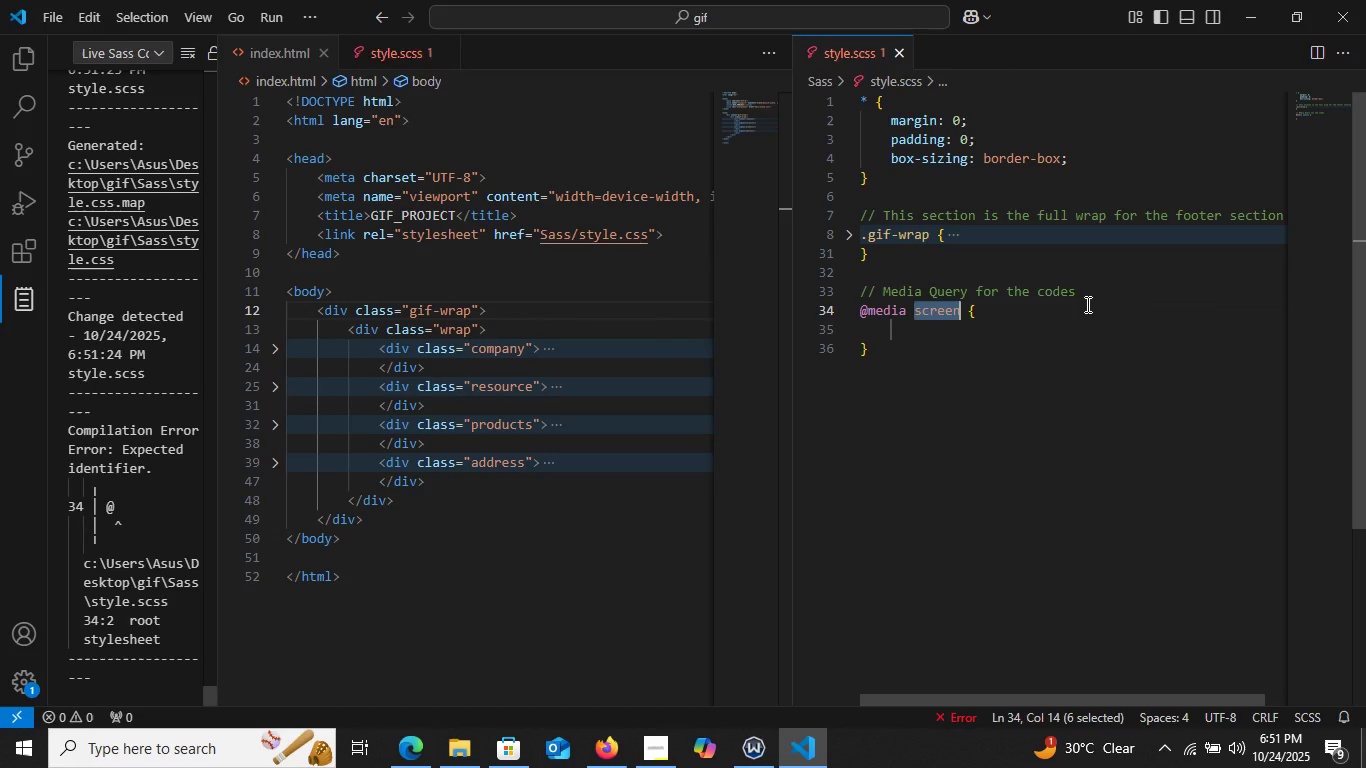 
key(Enter)
 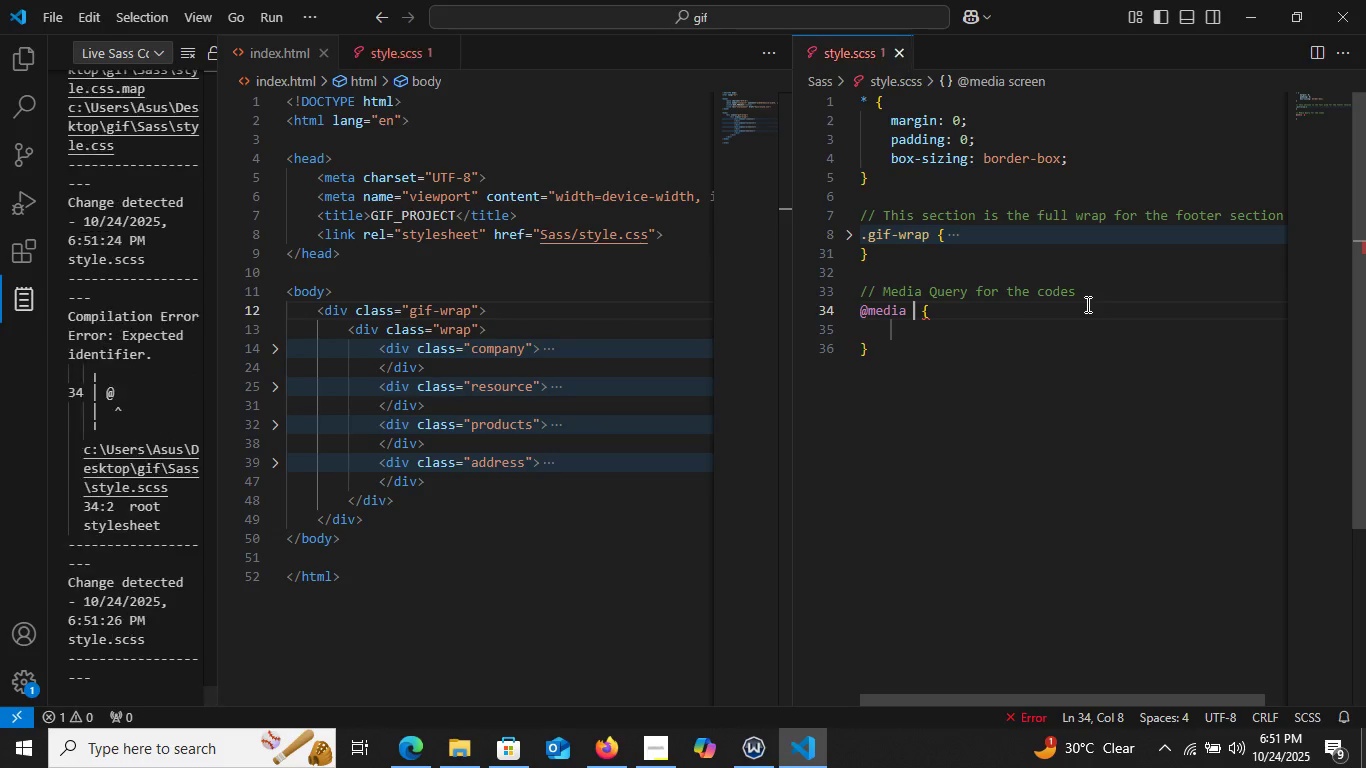 
key(Backspace)
 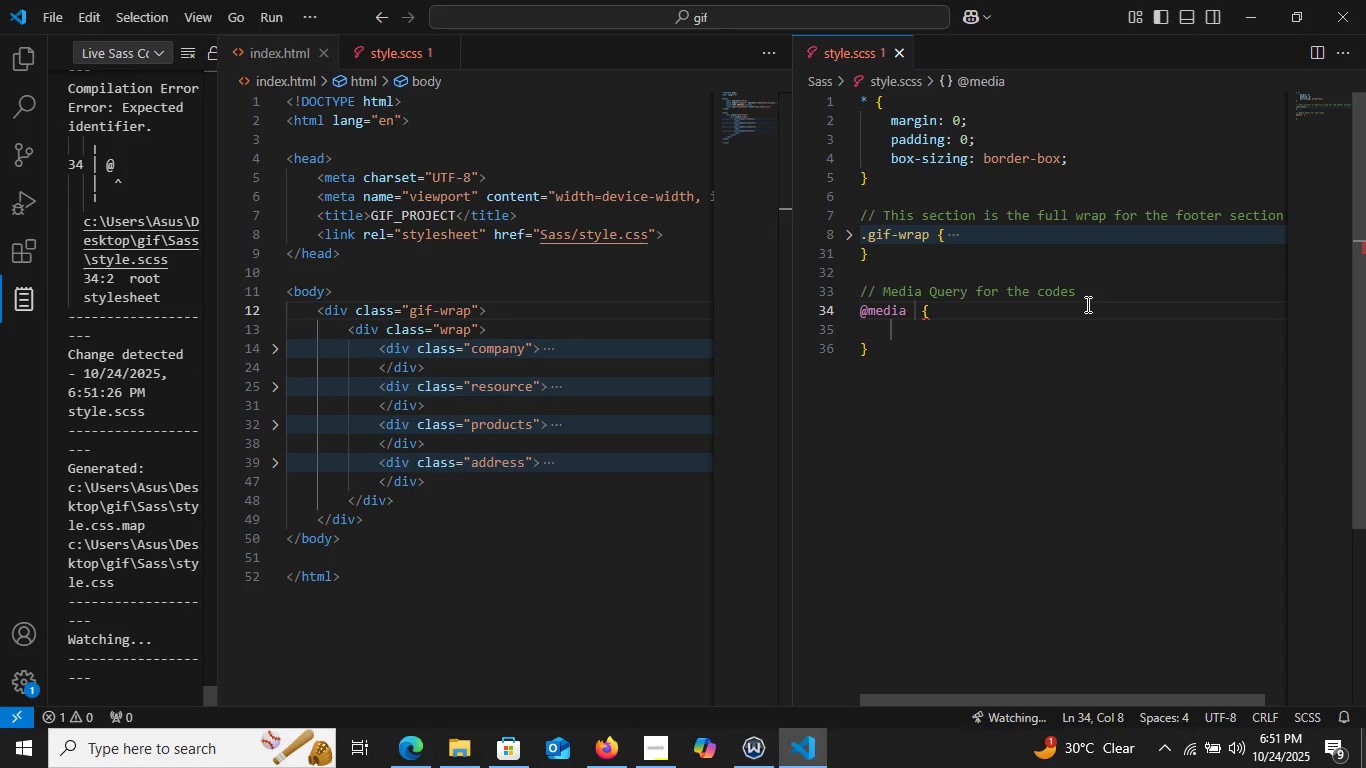 
key(Shift+9)
 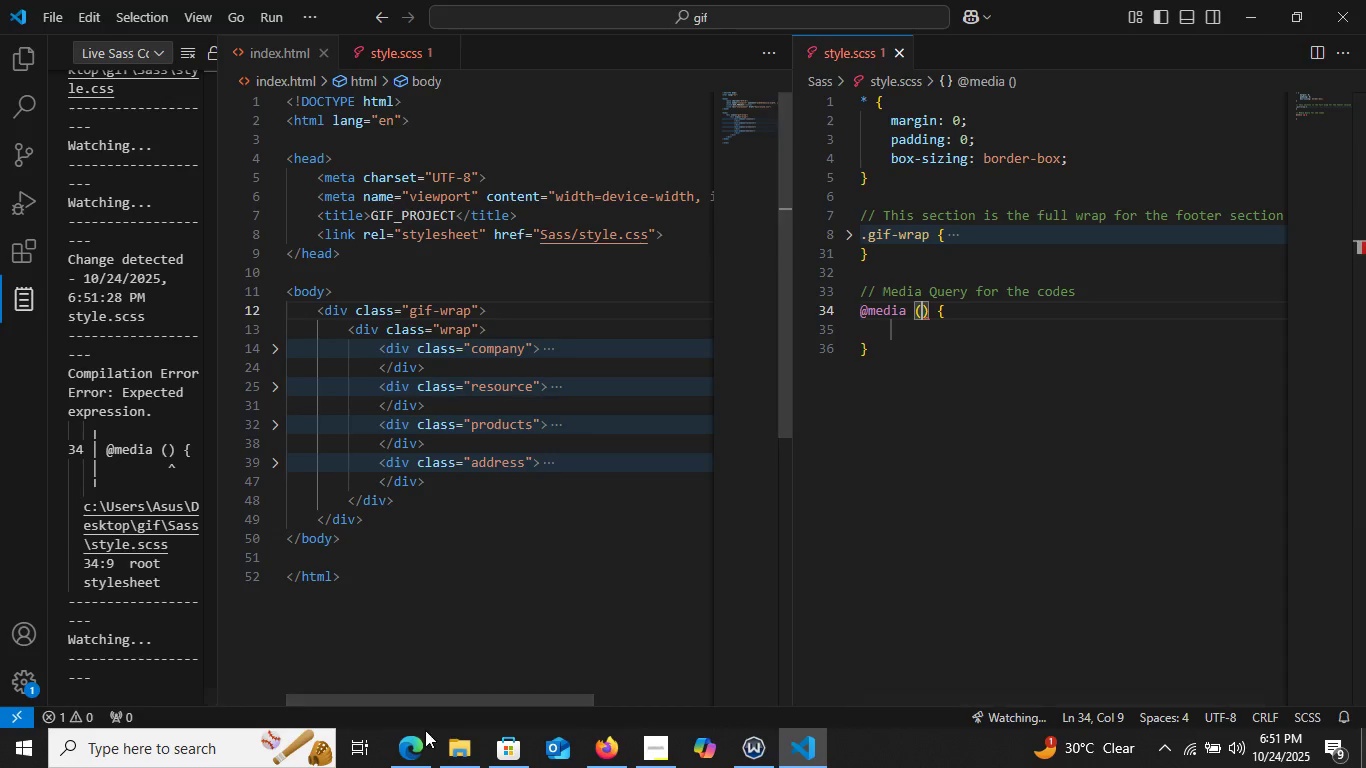 
left_click([417, 759])
 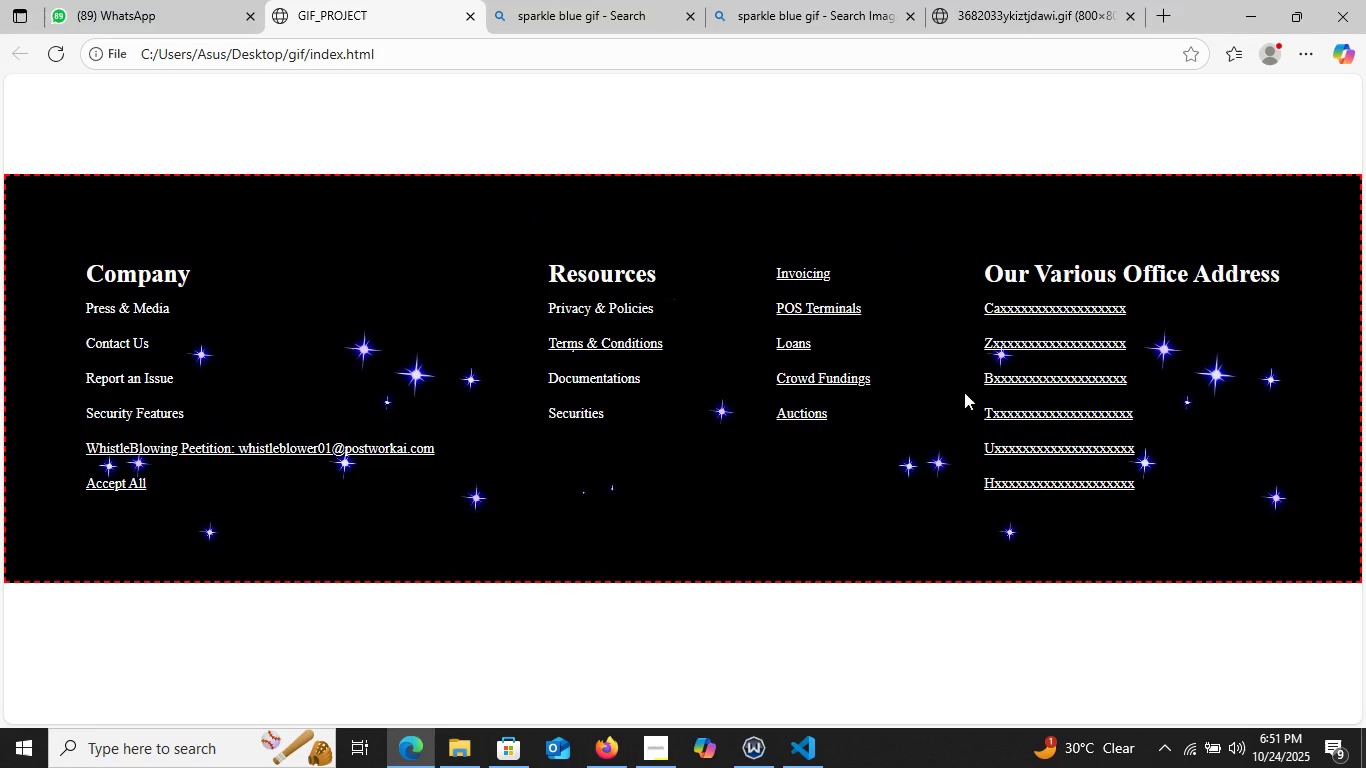 
wait(8.07)
 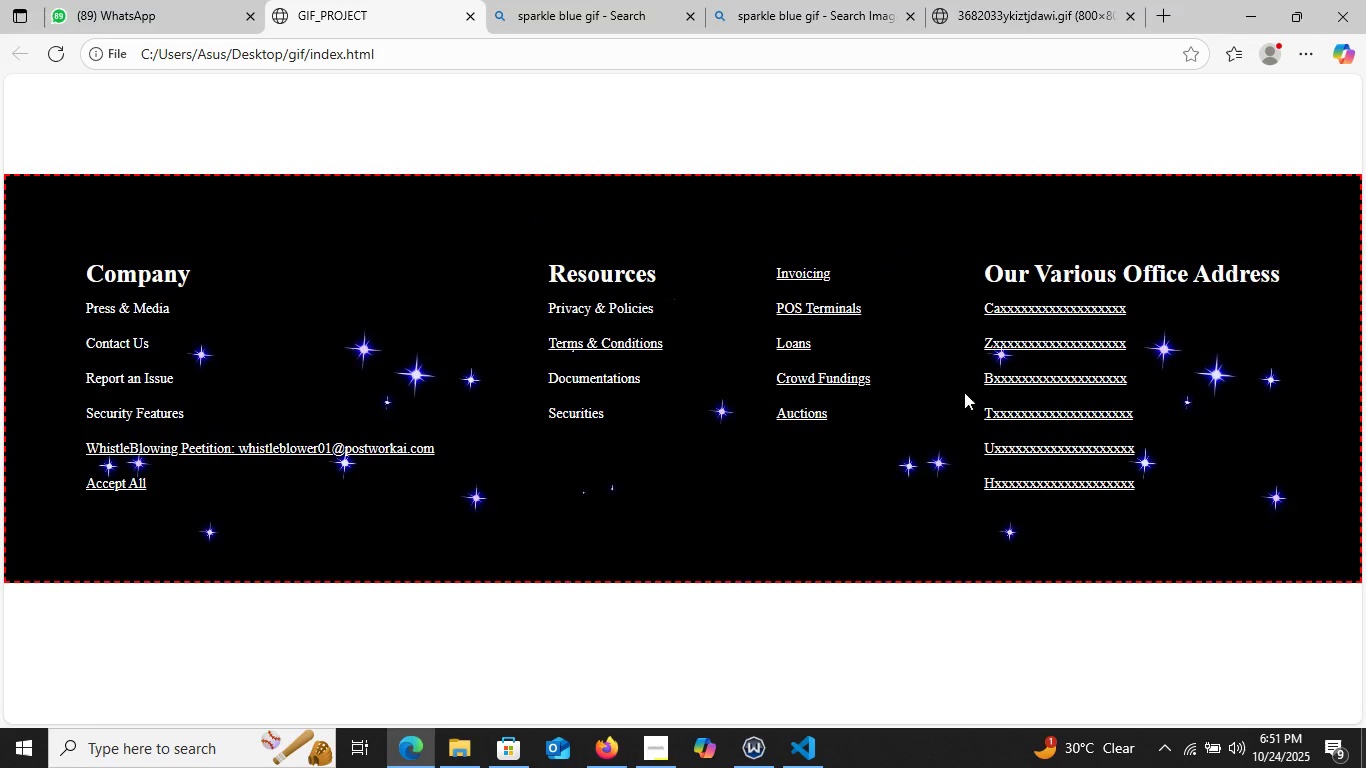 
double_click([813, 765])
 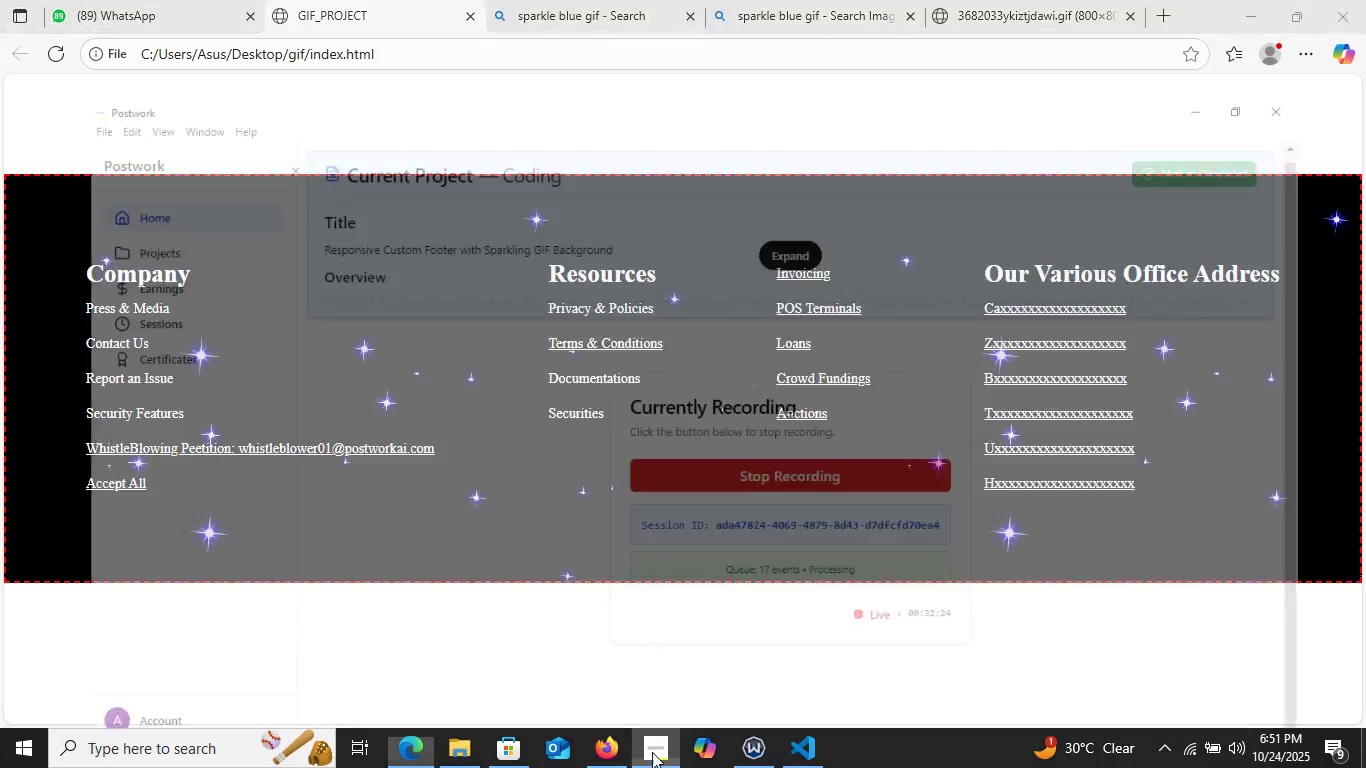 
left_click([661, 750])
 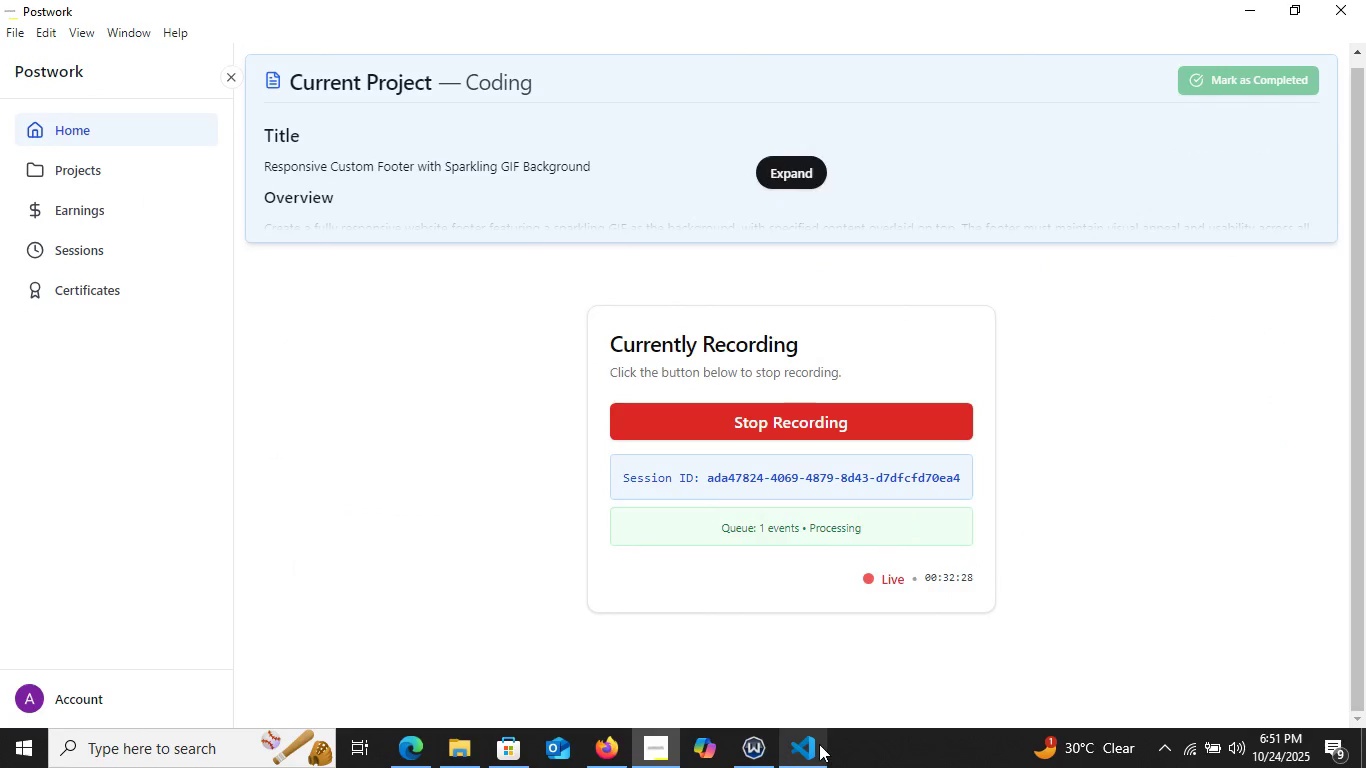 
left_click([806, 750])
 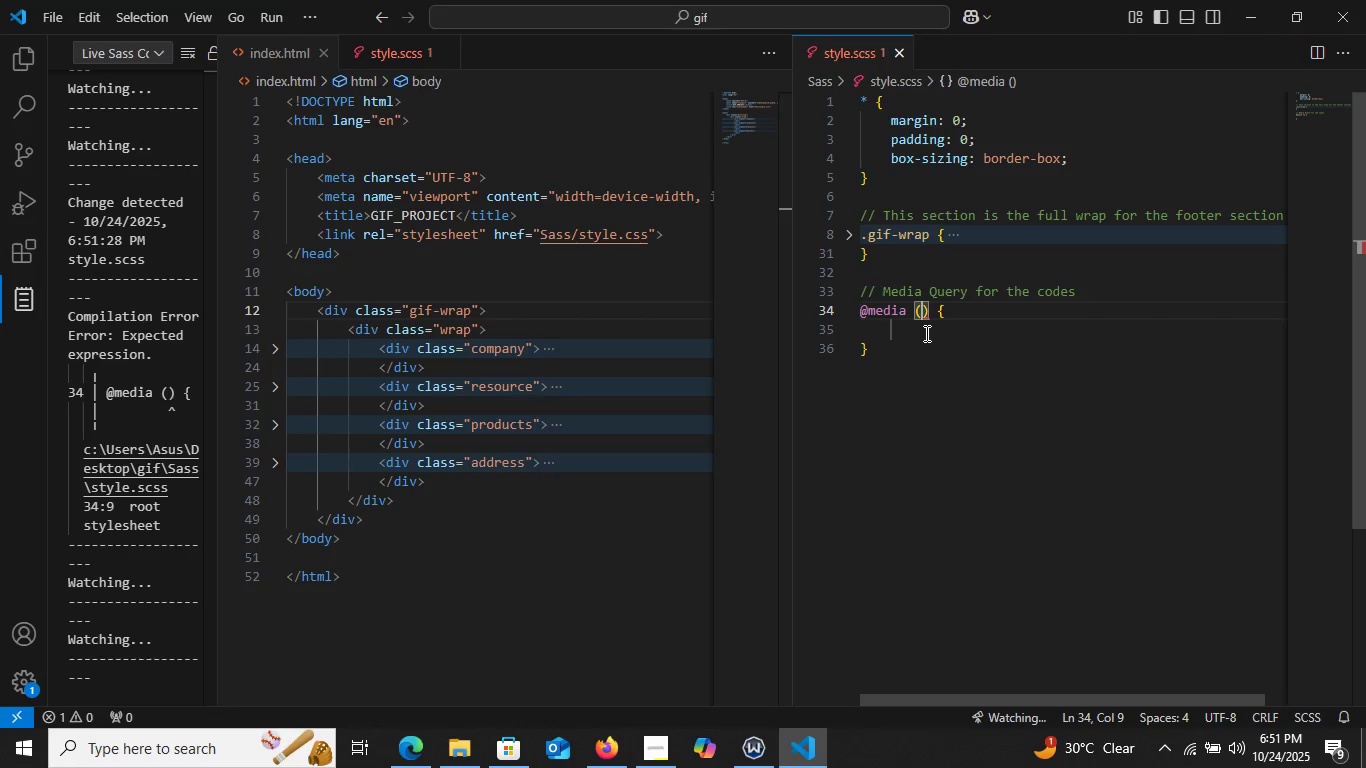 
type(min-width: 200px)
 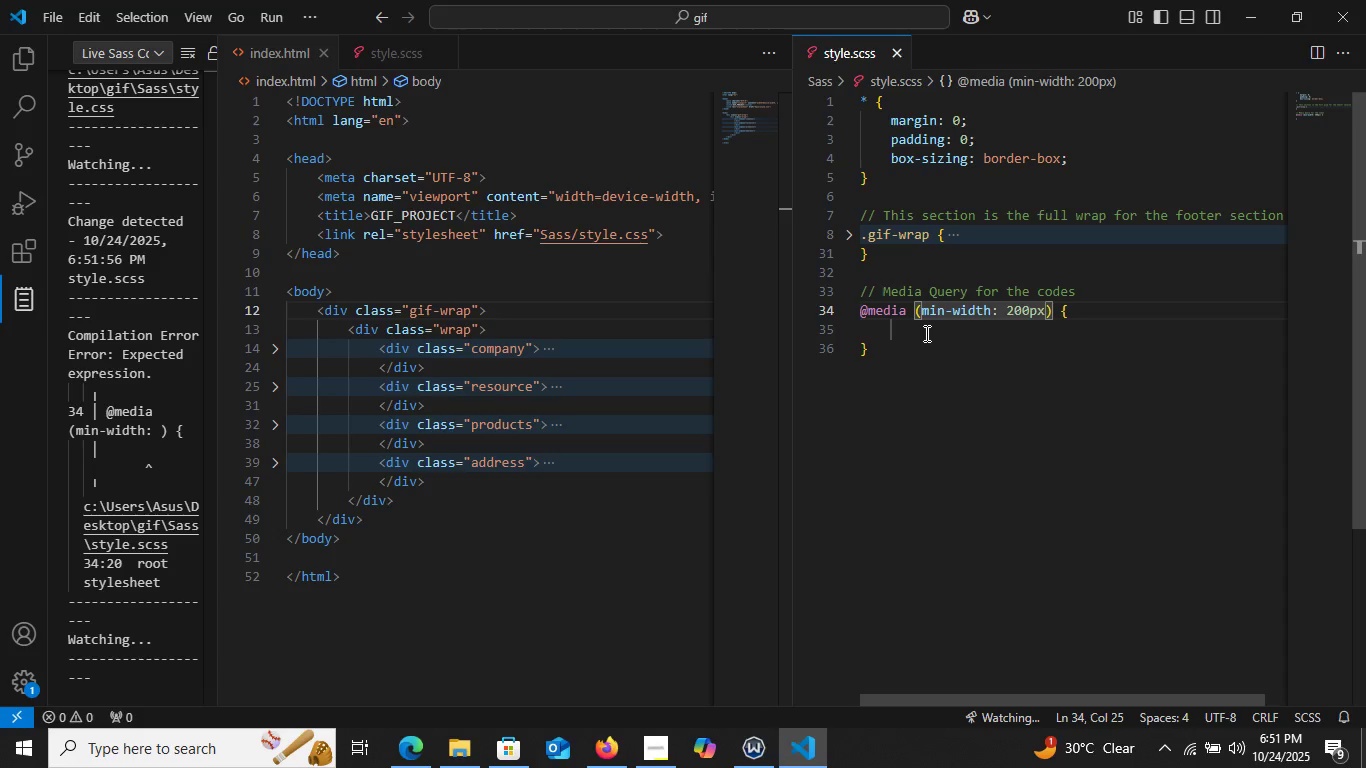 
key(ArrowRight)
 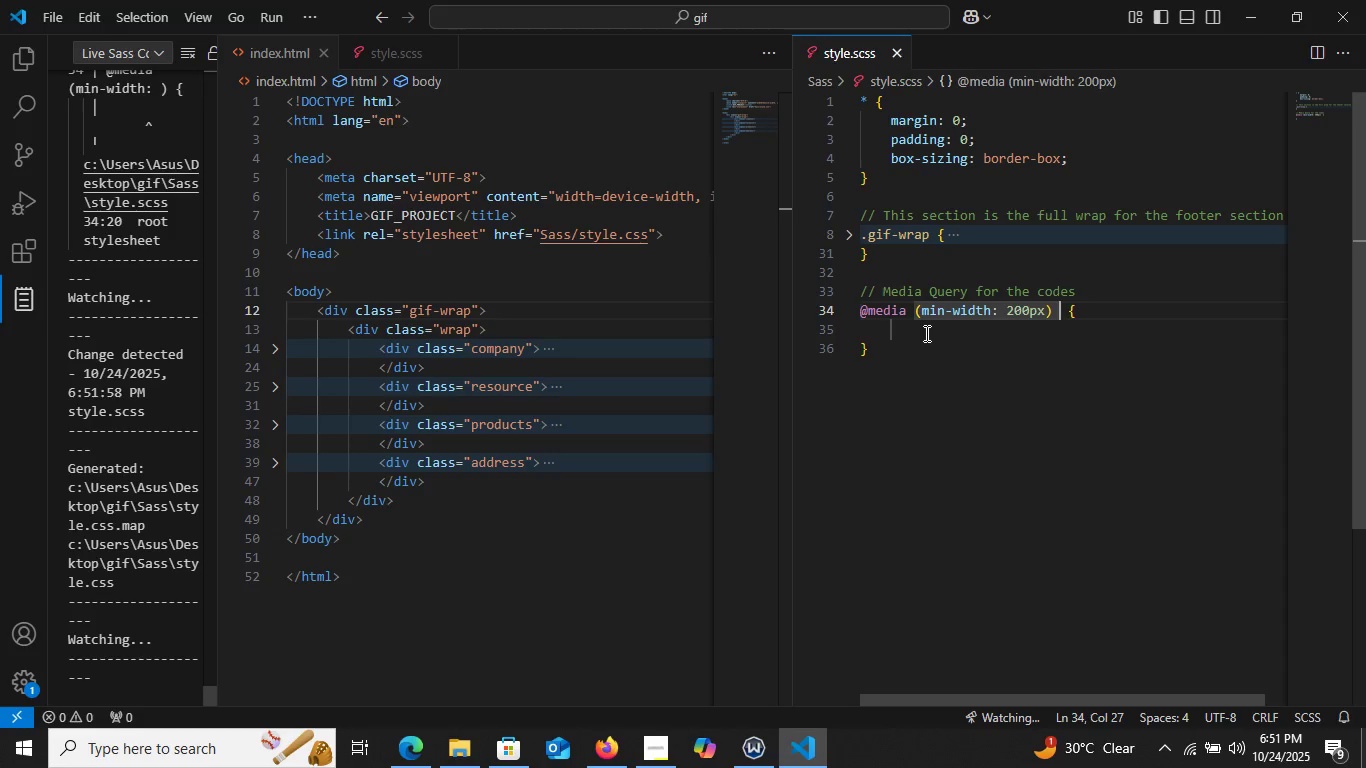 
type( and (max-width 700)
key(Backspace)
key(Backspace)
key(Backspace)
type(650px)
 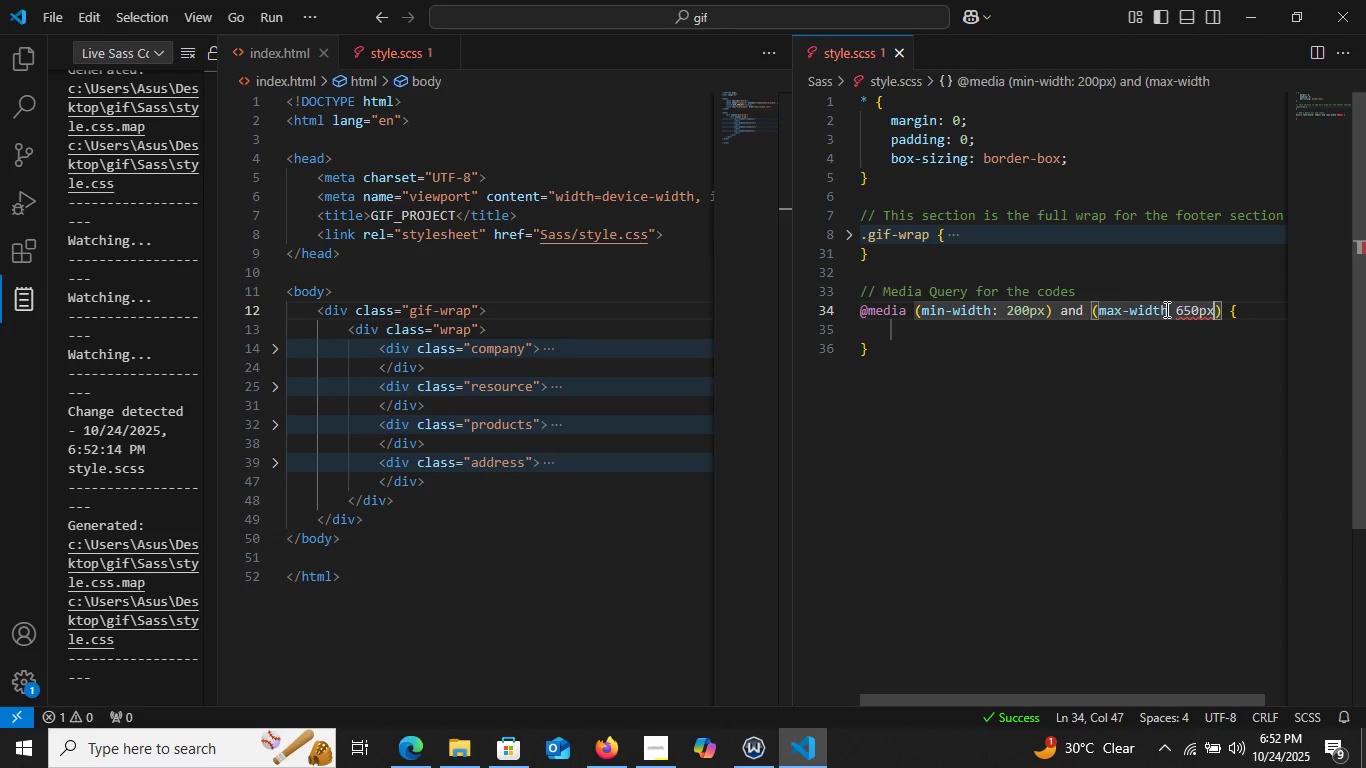 
left_click([1165, 308])
 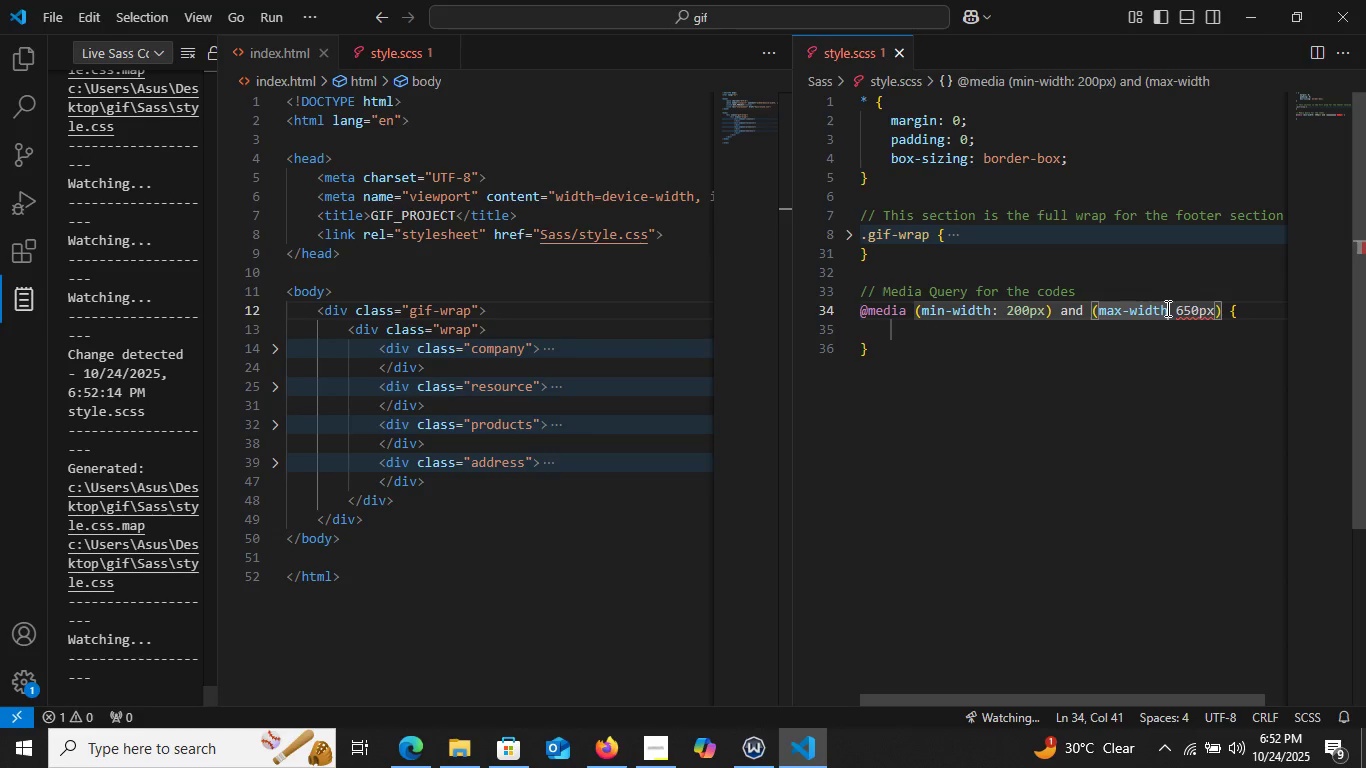 
key(Shift+Semicolon)
 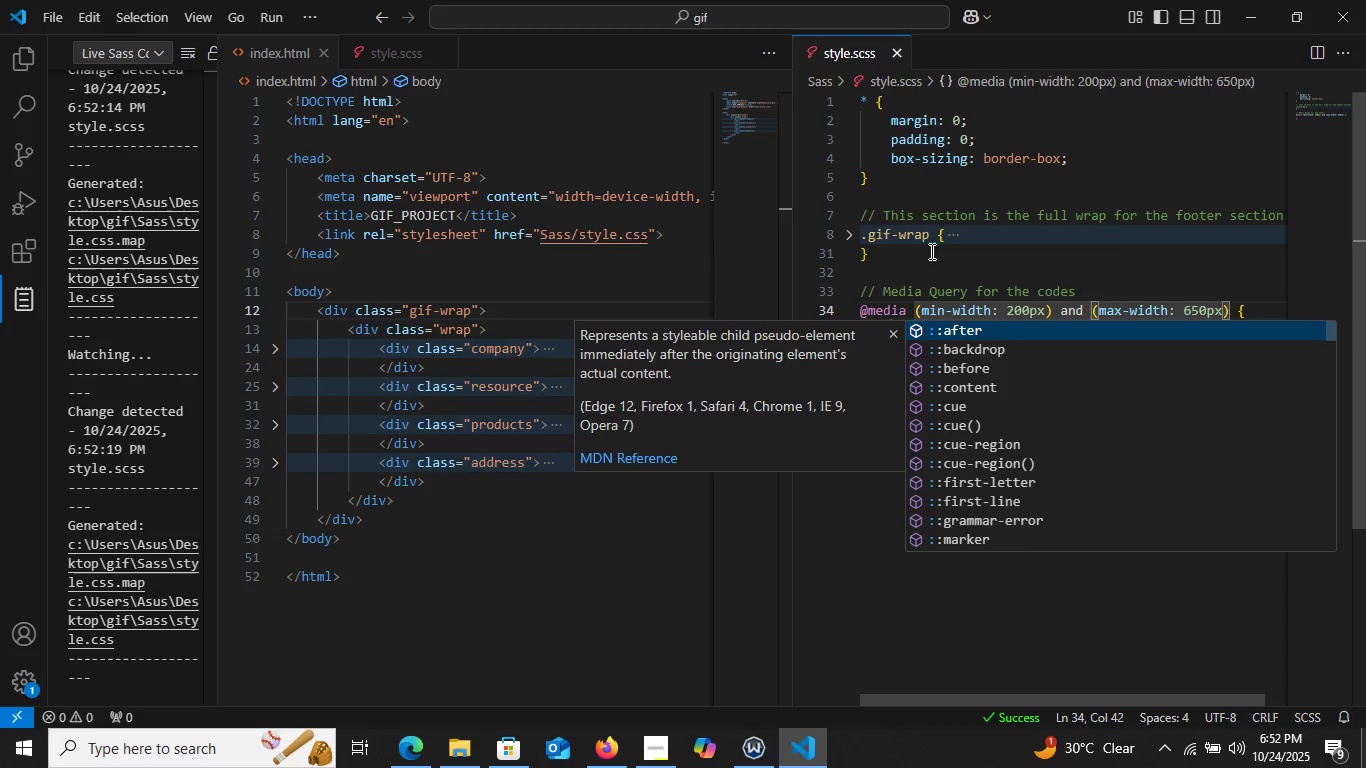 
left_click_drag(start_coordinate=[1113, 239], to_coordinate=[1112, 246])
 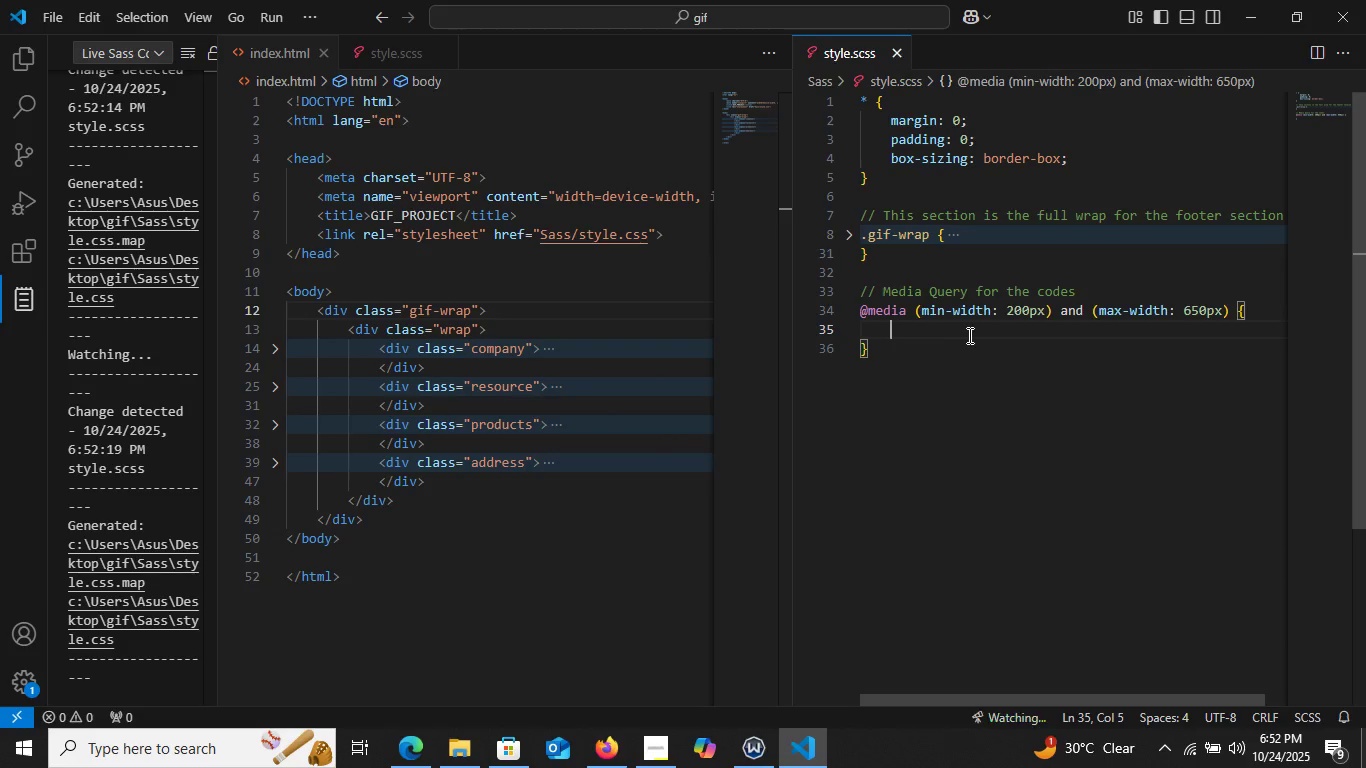 
left_click([968, 335])
 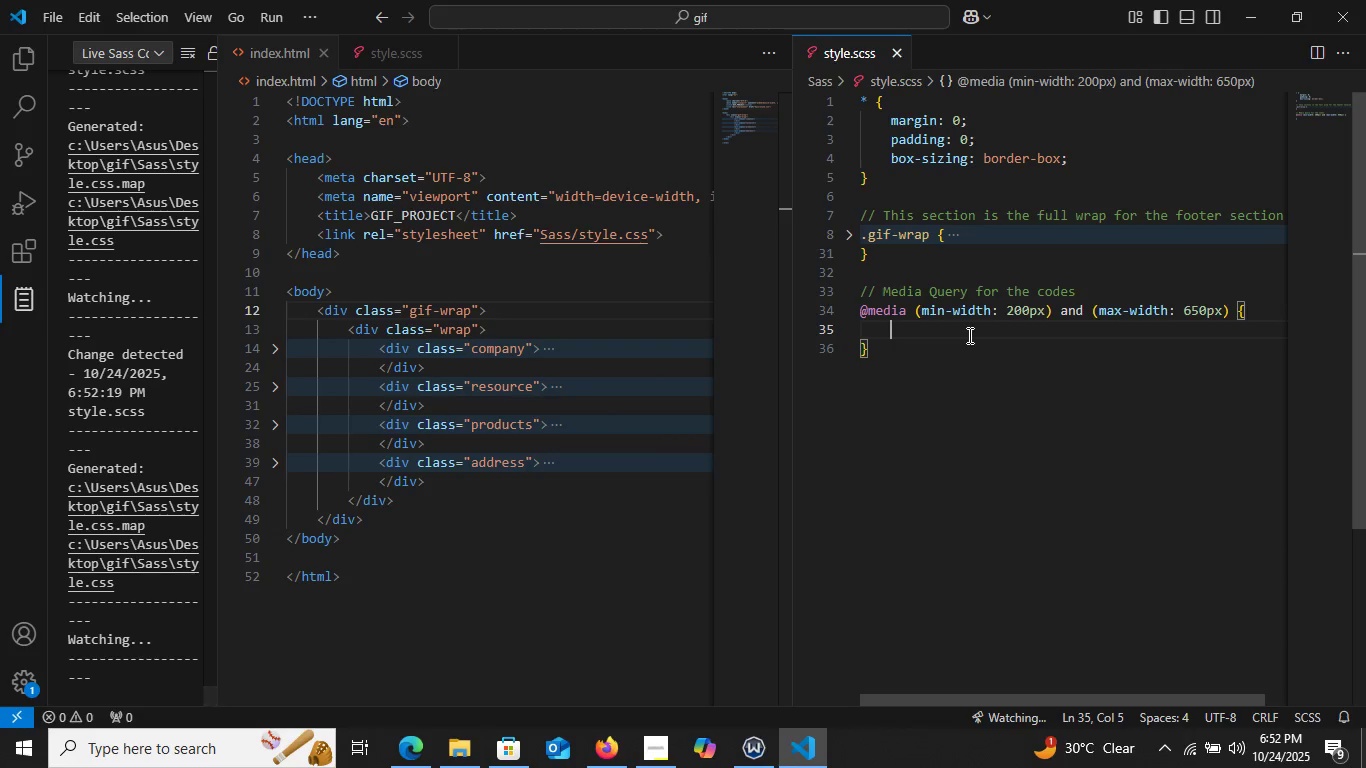 
key(Control+V)
 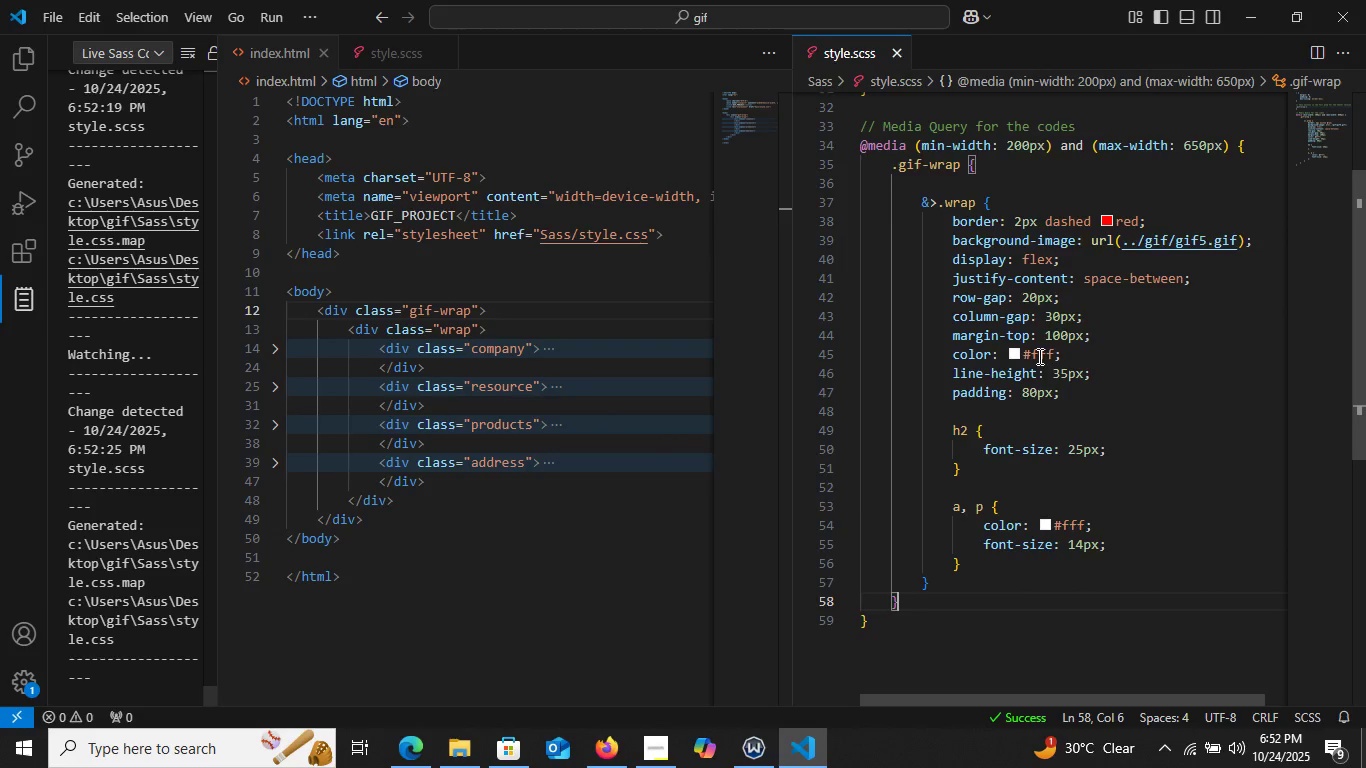 
scroll: coordinate [1038, 356], scroll_direction: up, amount: 1.0
 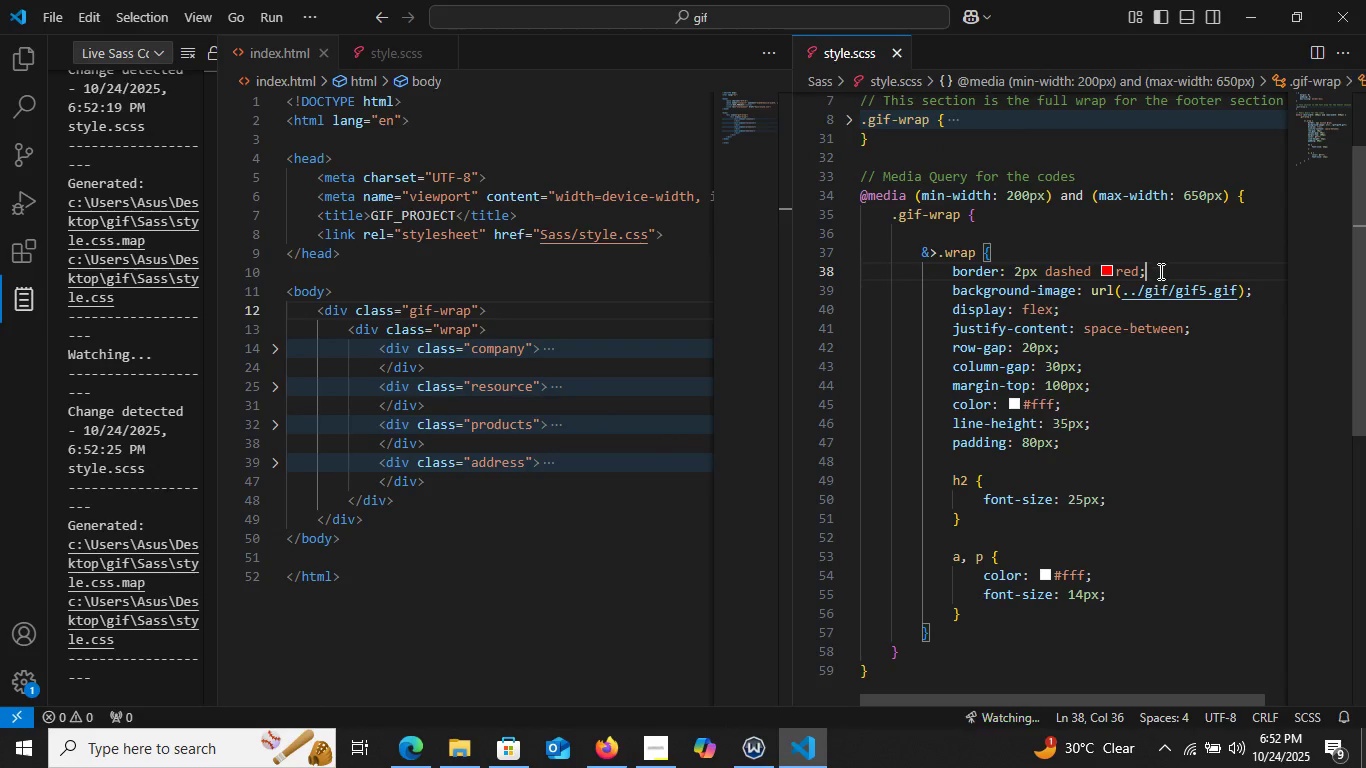 
left_click([1158, 266])
 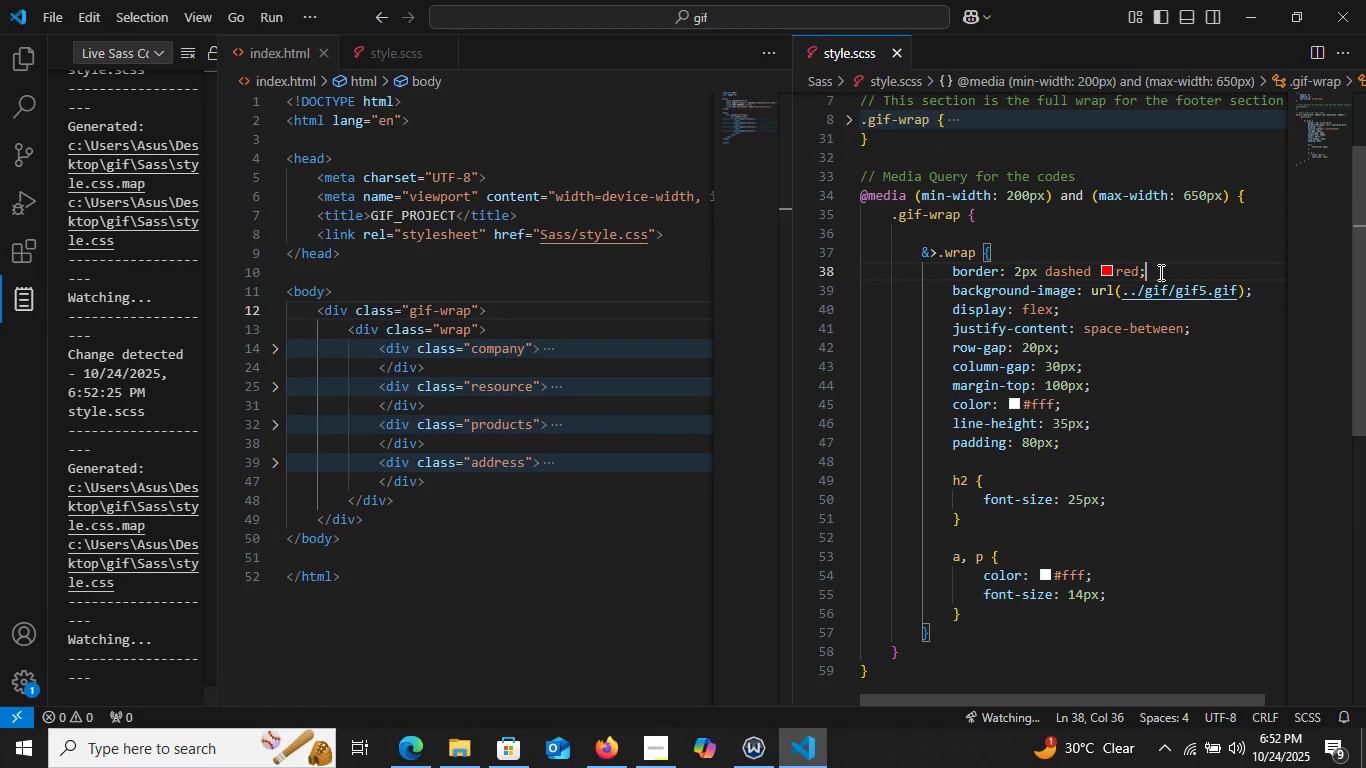 
key(Control+X)
 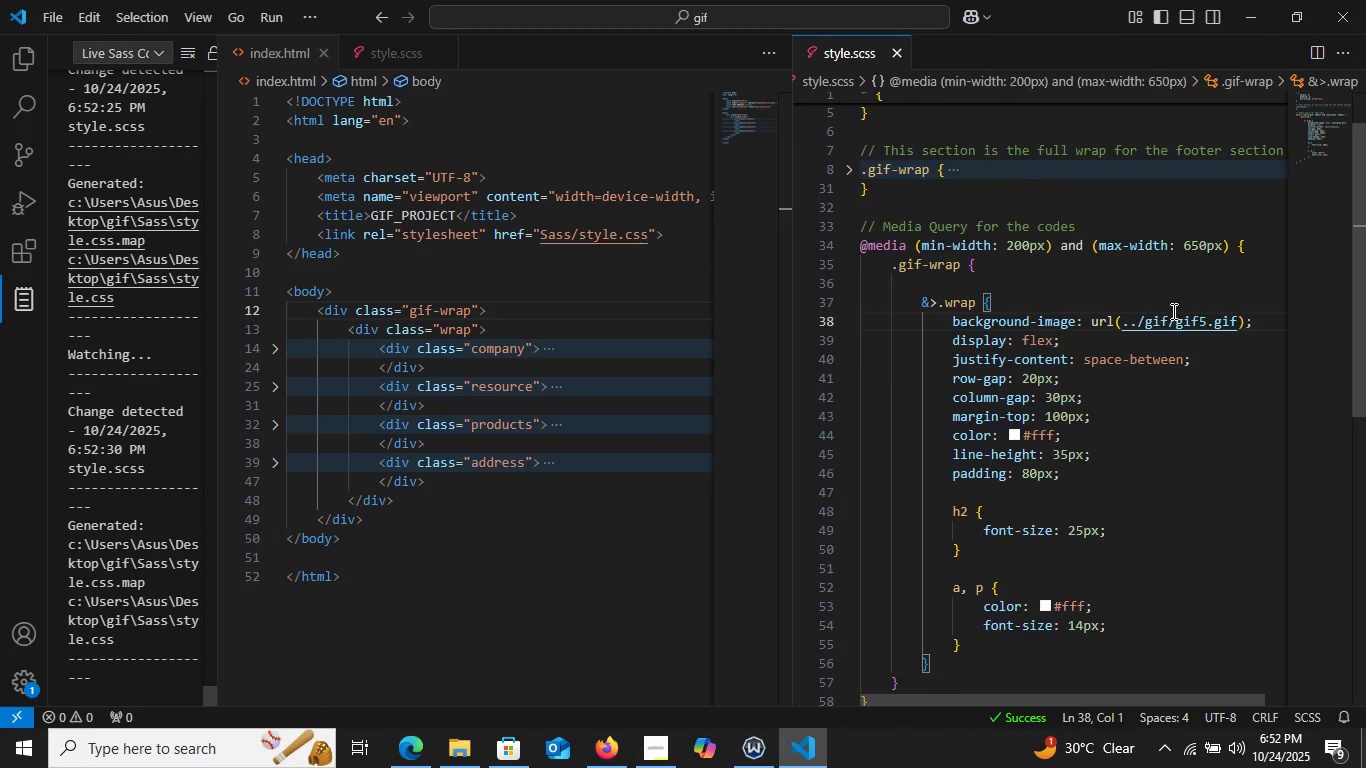 
scroll: coordinate [1172, 311], scroll_direction: up, amount: 2.0
 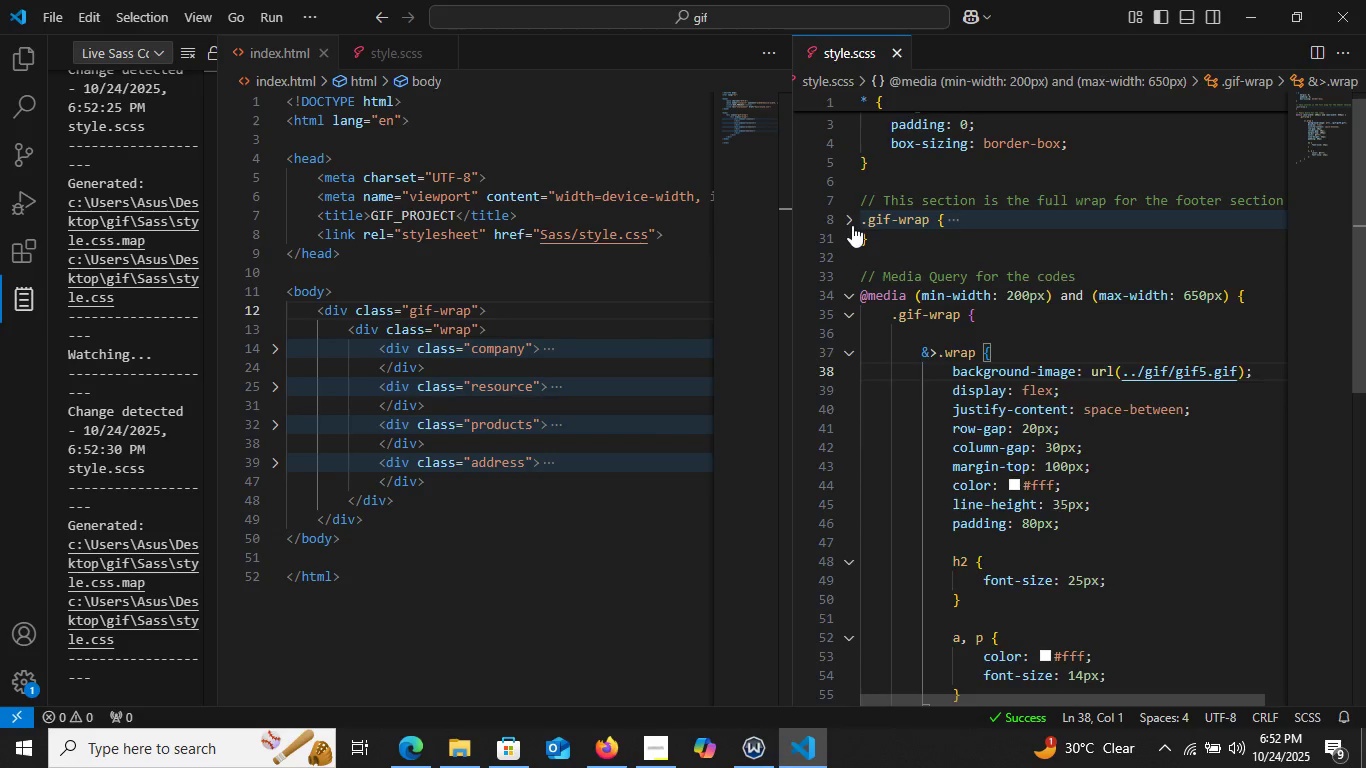 
left_click([852, 225])
 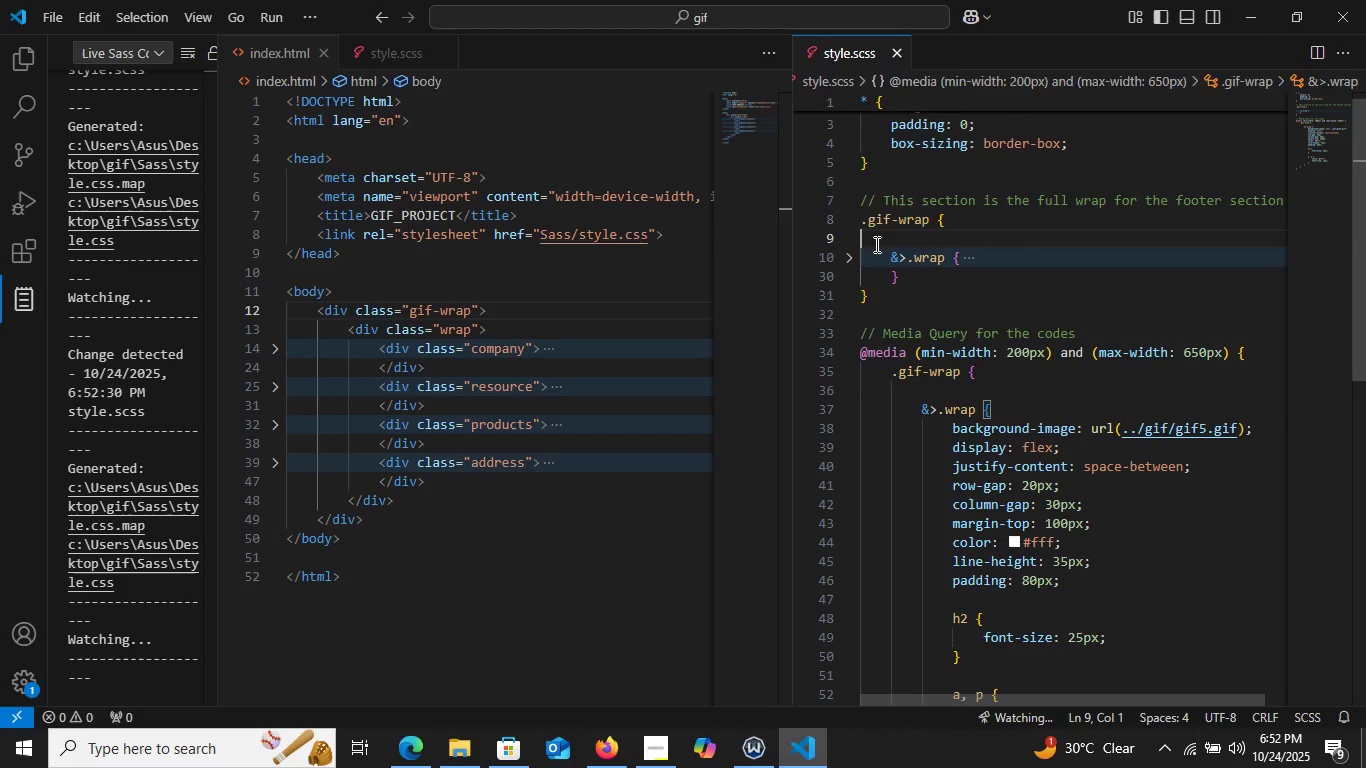 
left_click([875, 244])
 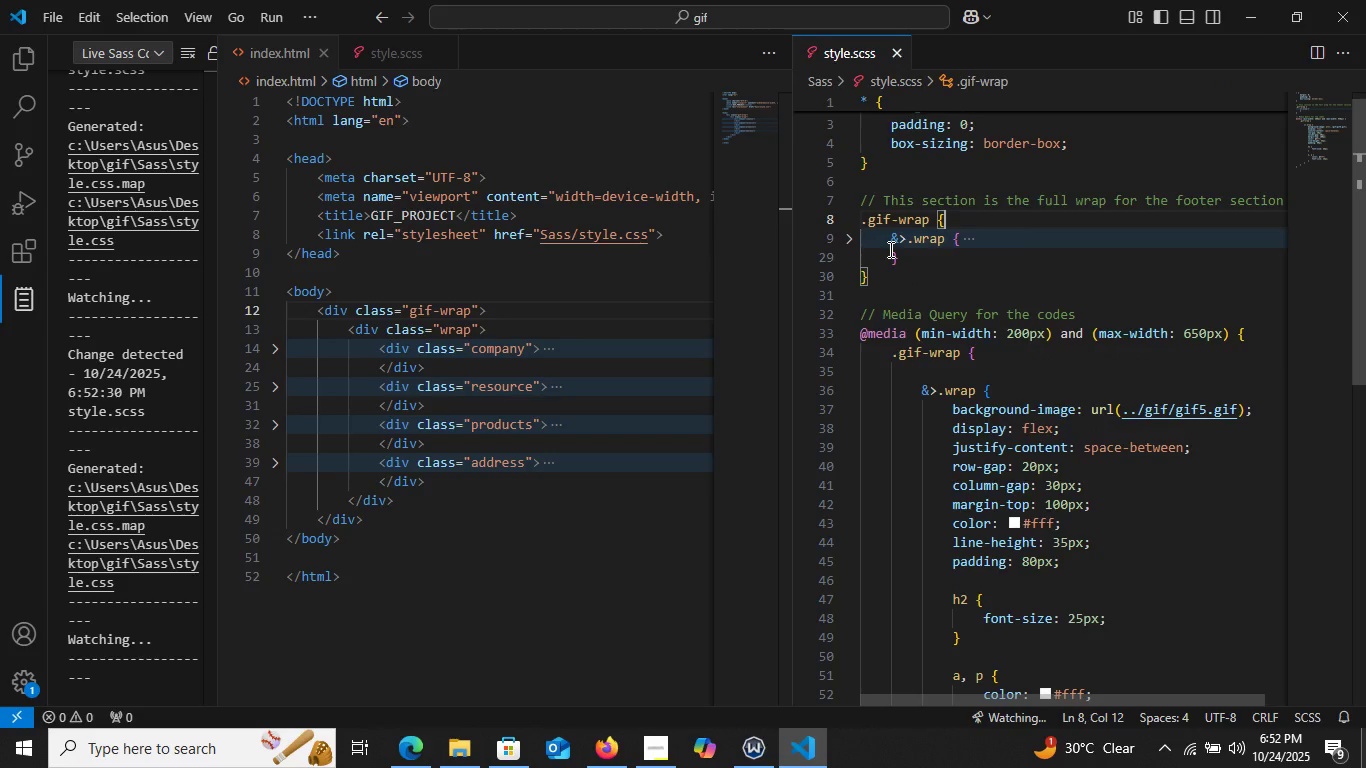 
key(Backspace)
 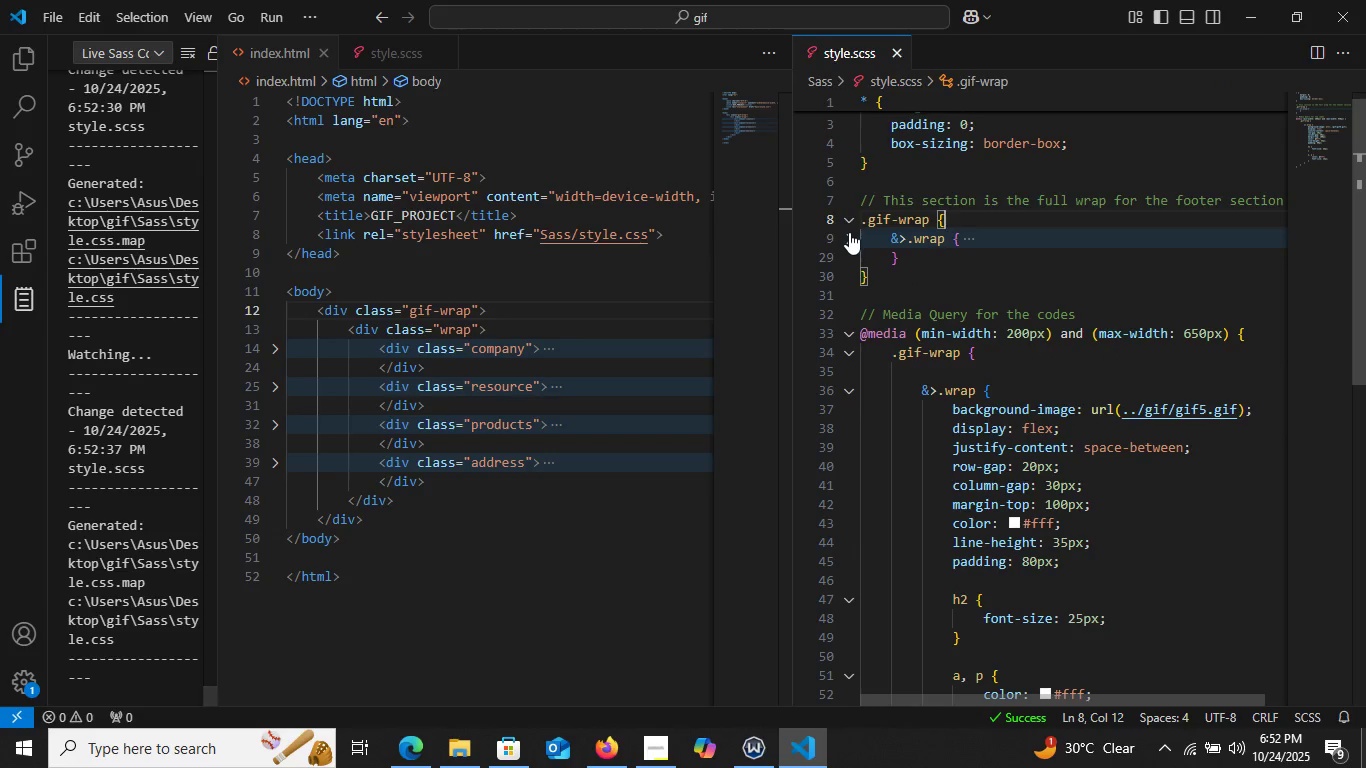 
left_click([849, 232])
 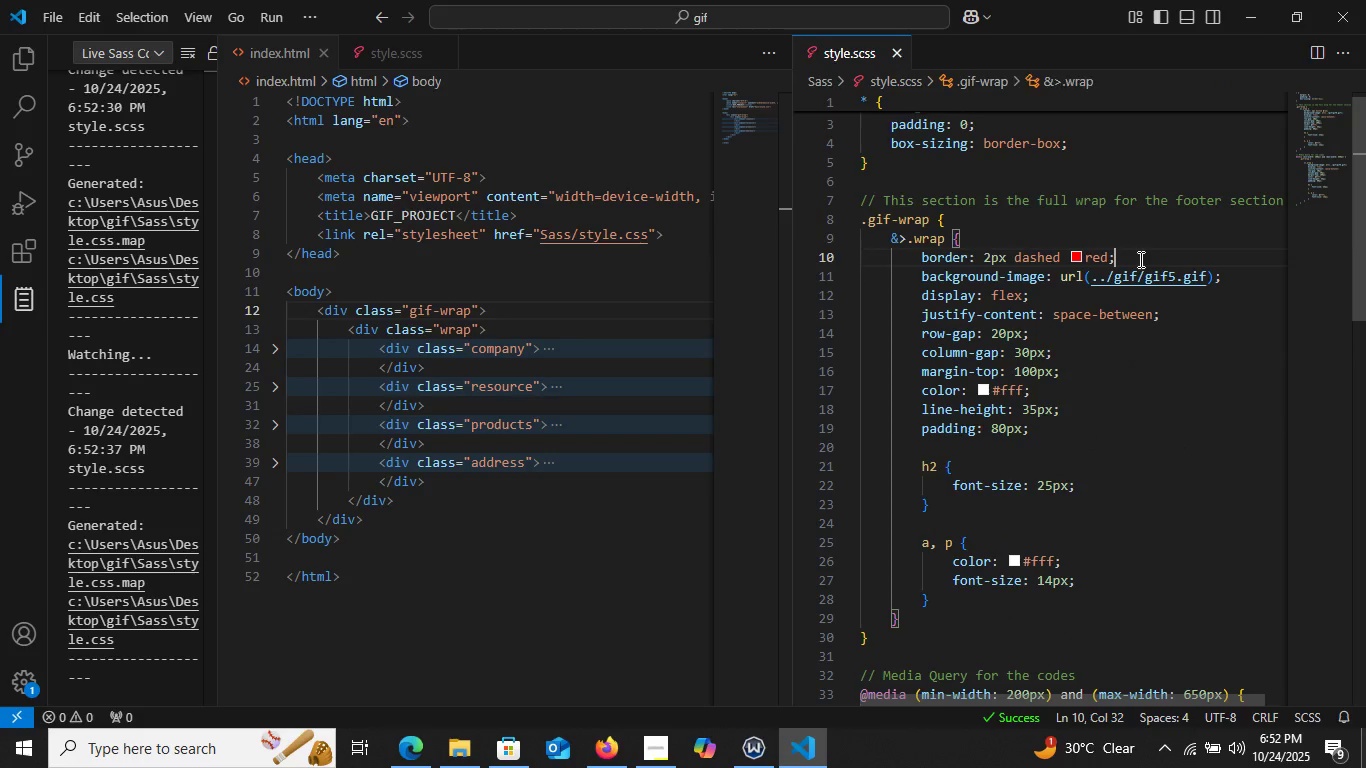 
left_click([1139, 259])
 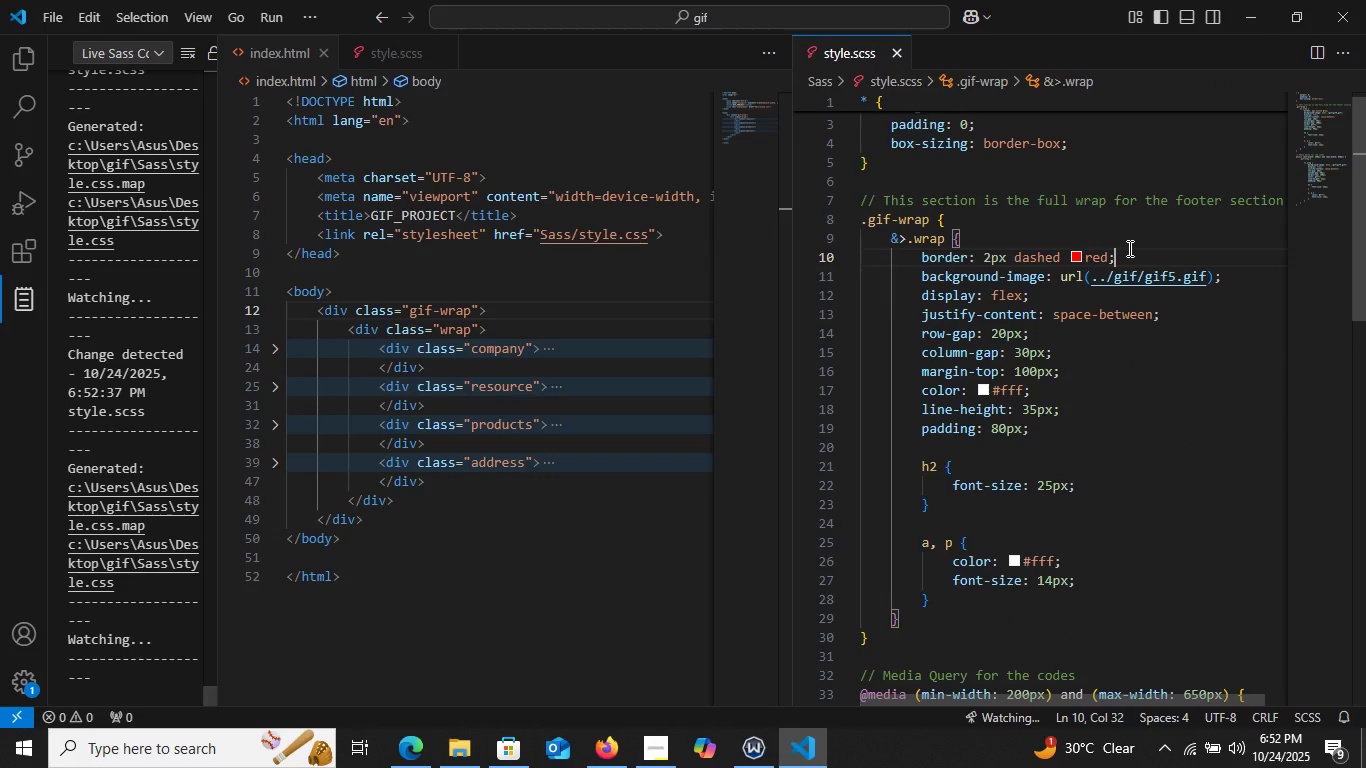 
key(Control+X)
 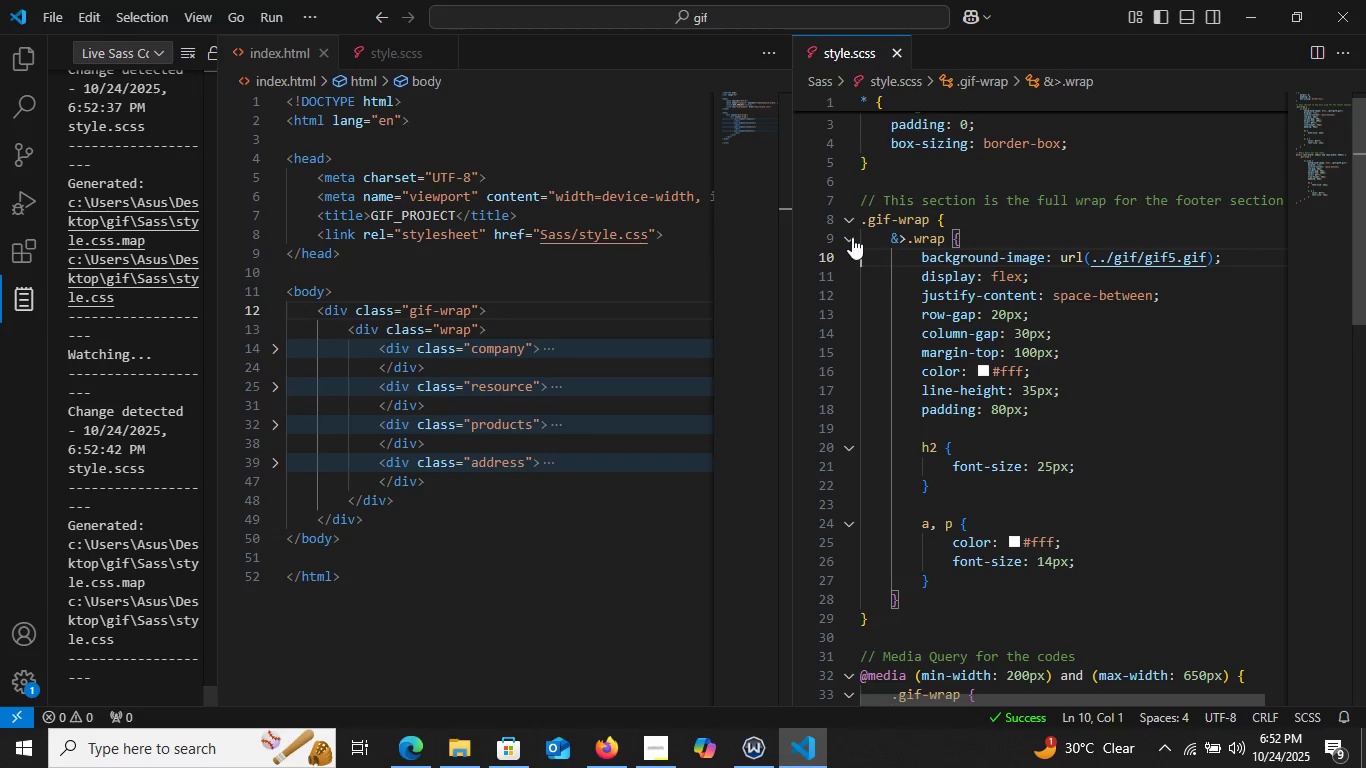 
left_click([852, 237])
 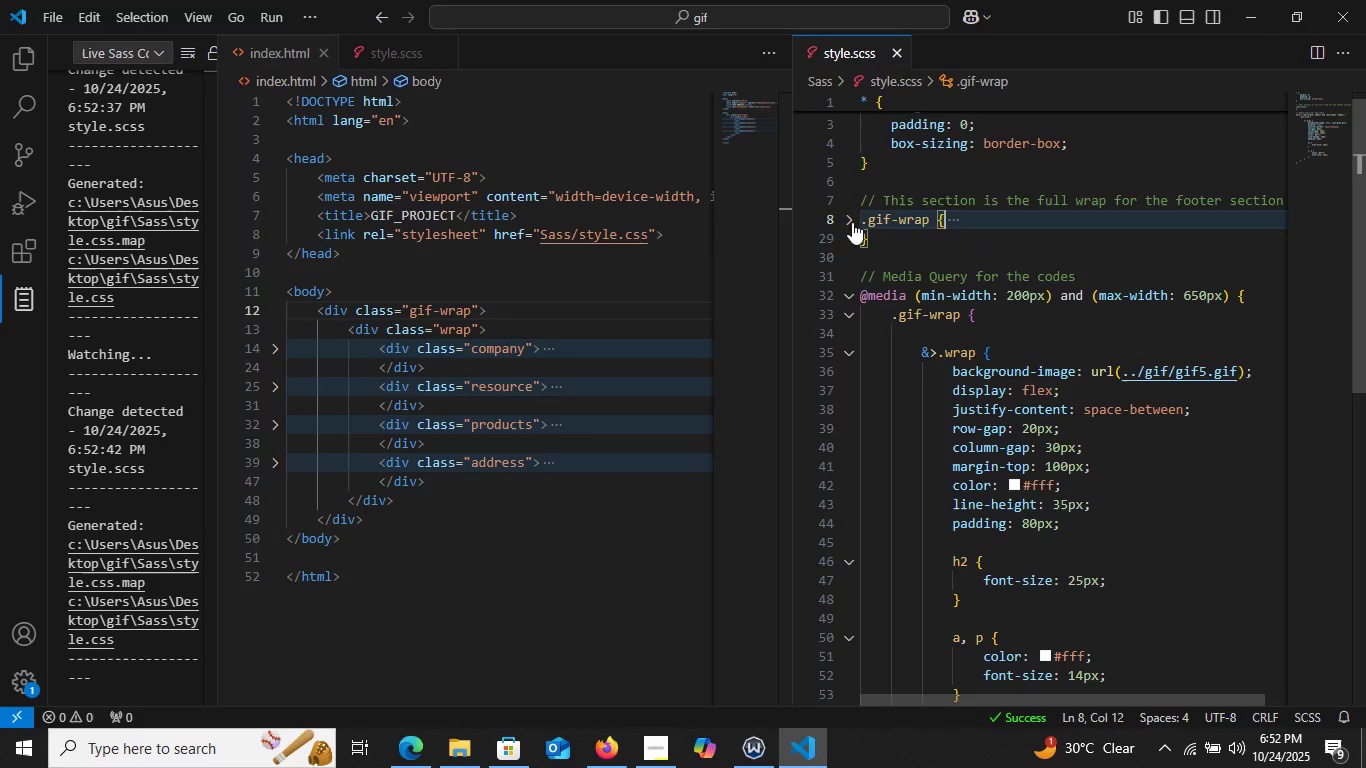 
left_click([849, 218])
 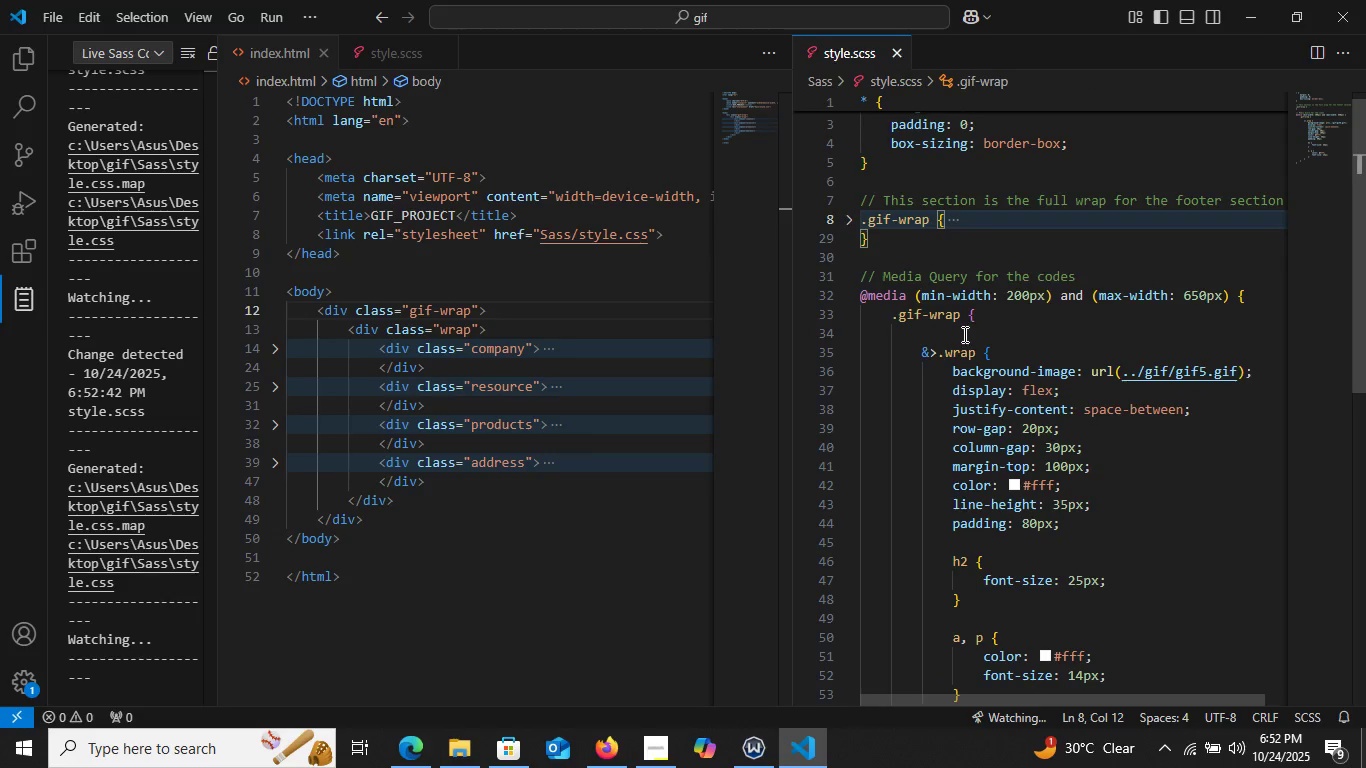 
left_click([963, 334])
 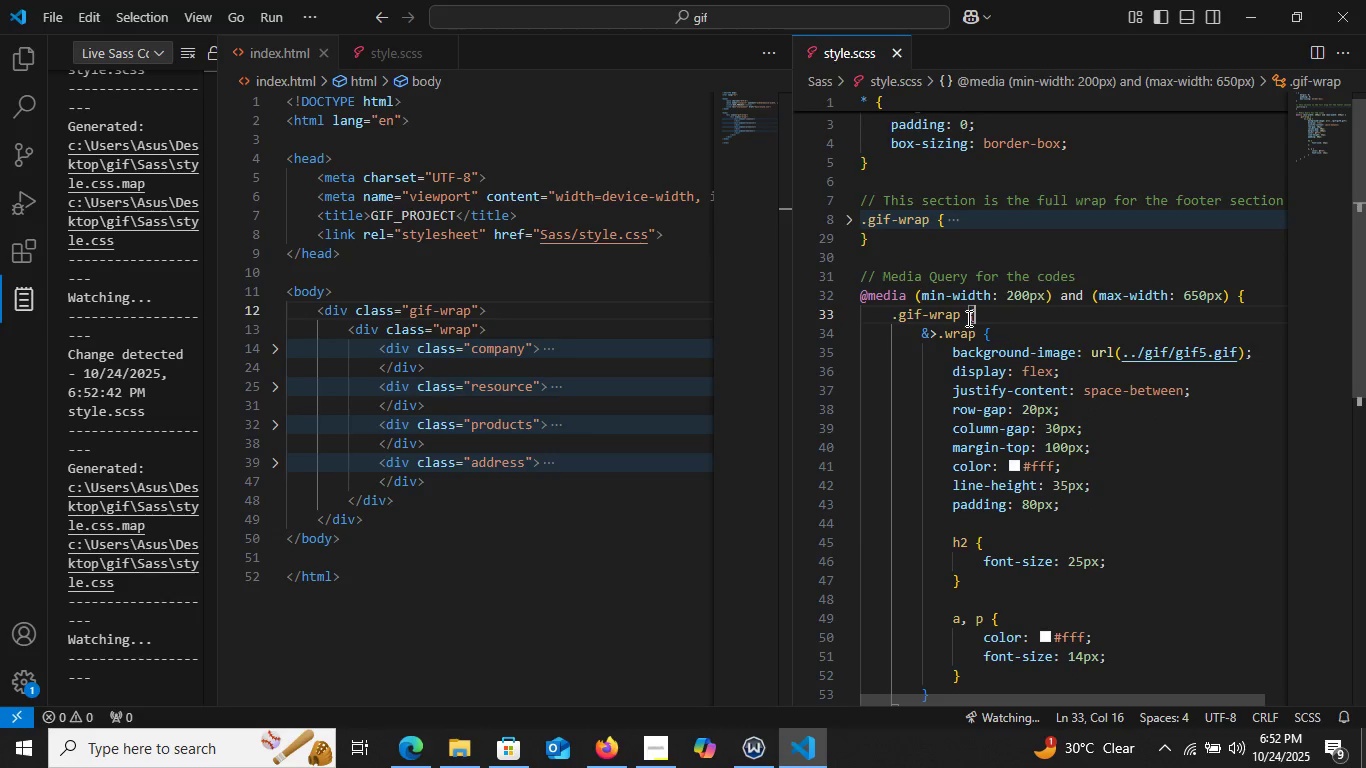 
key(Backspace)
 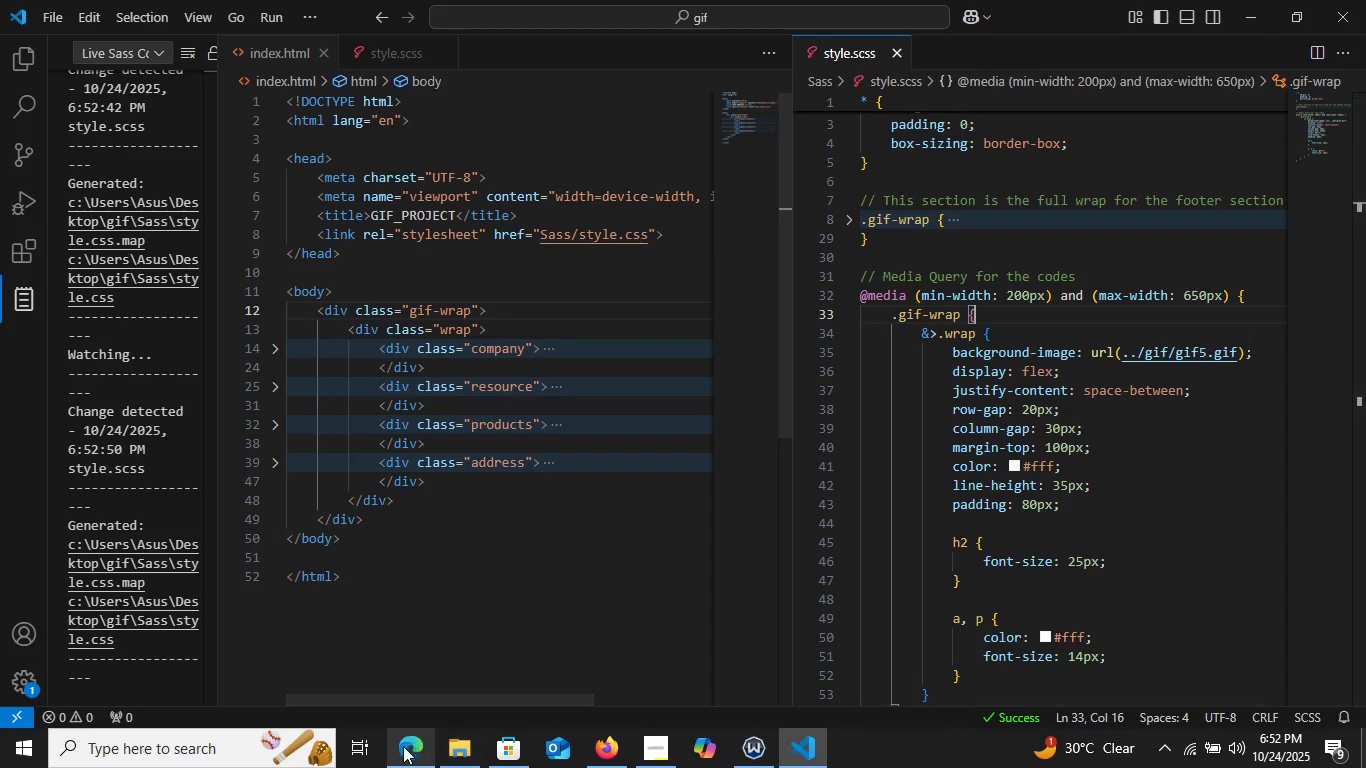 
left_click([401, 745])
 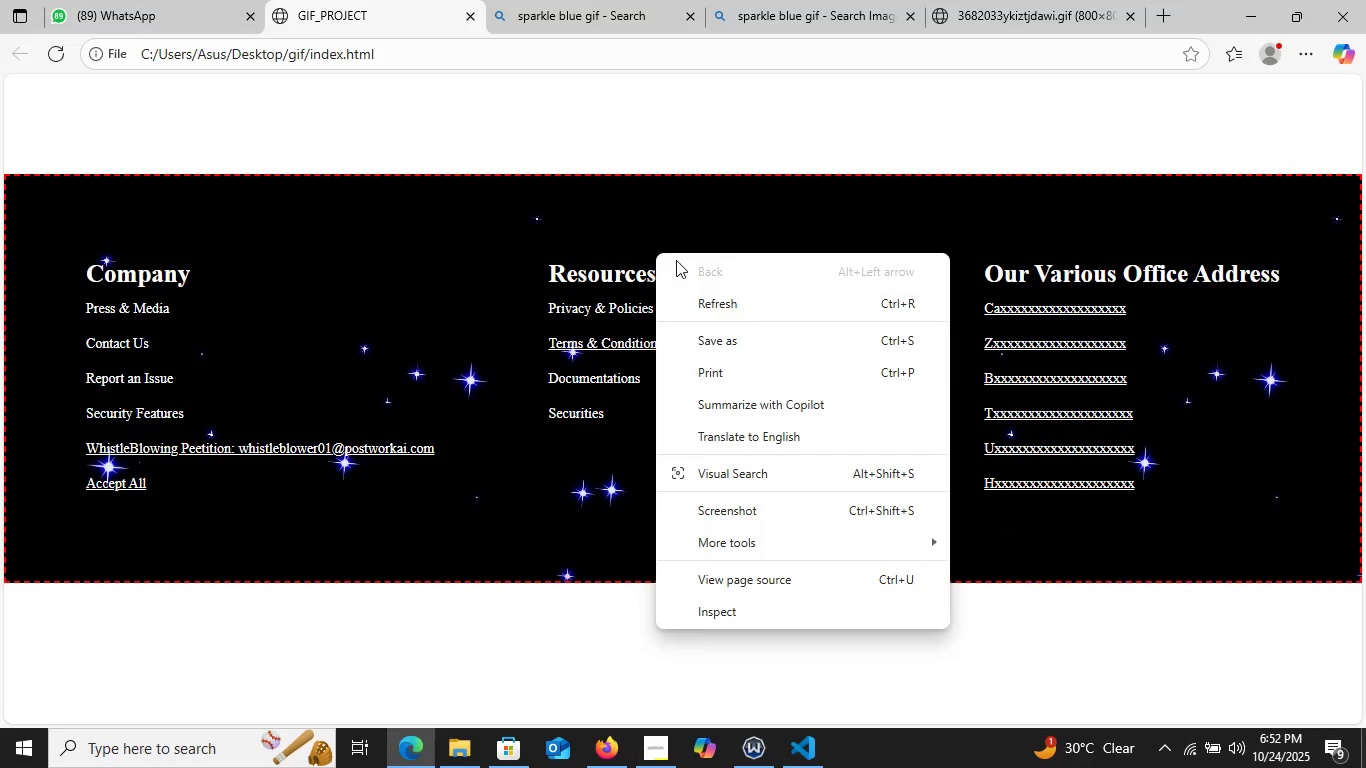 
right_click([656, 253])
 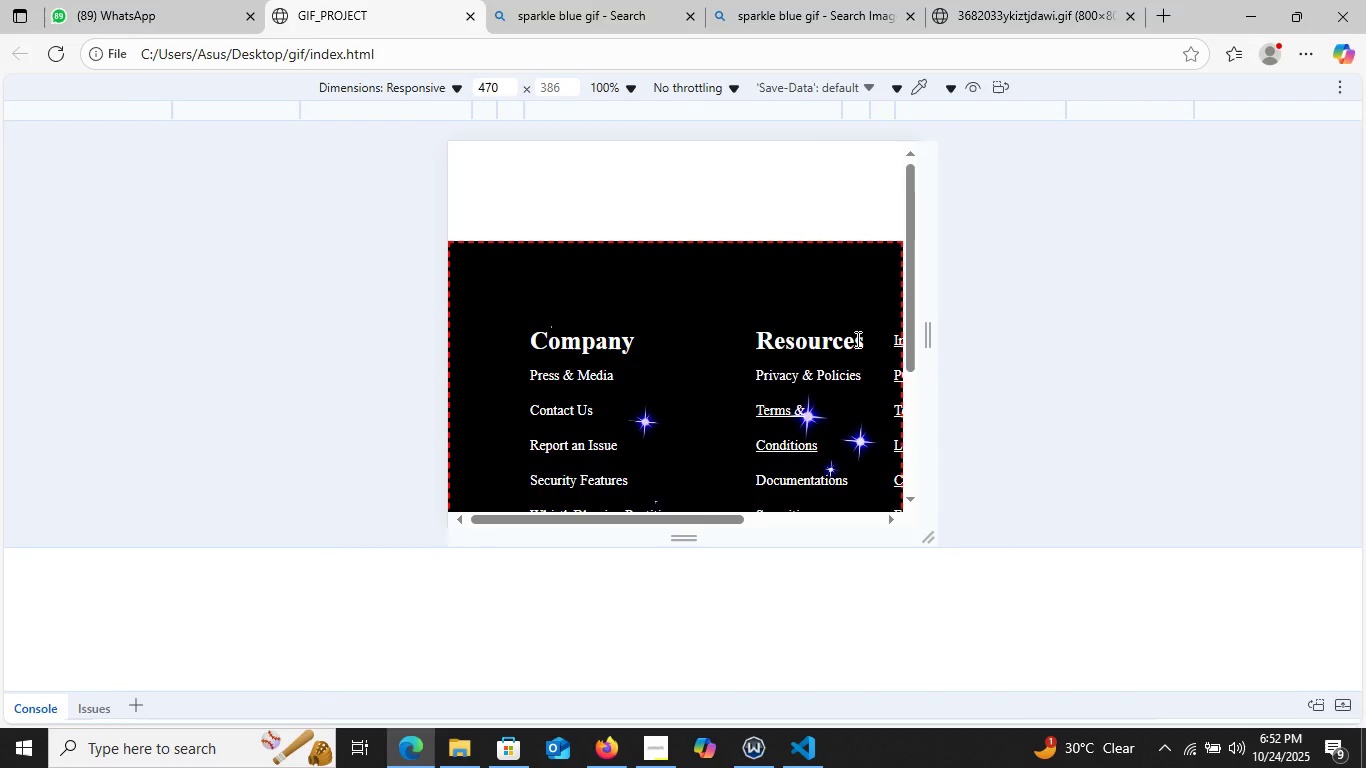 
wait(5.51)
 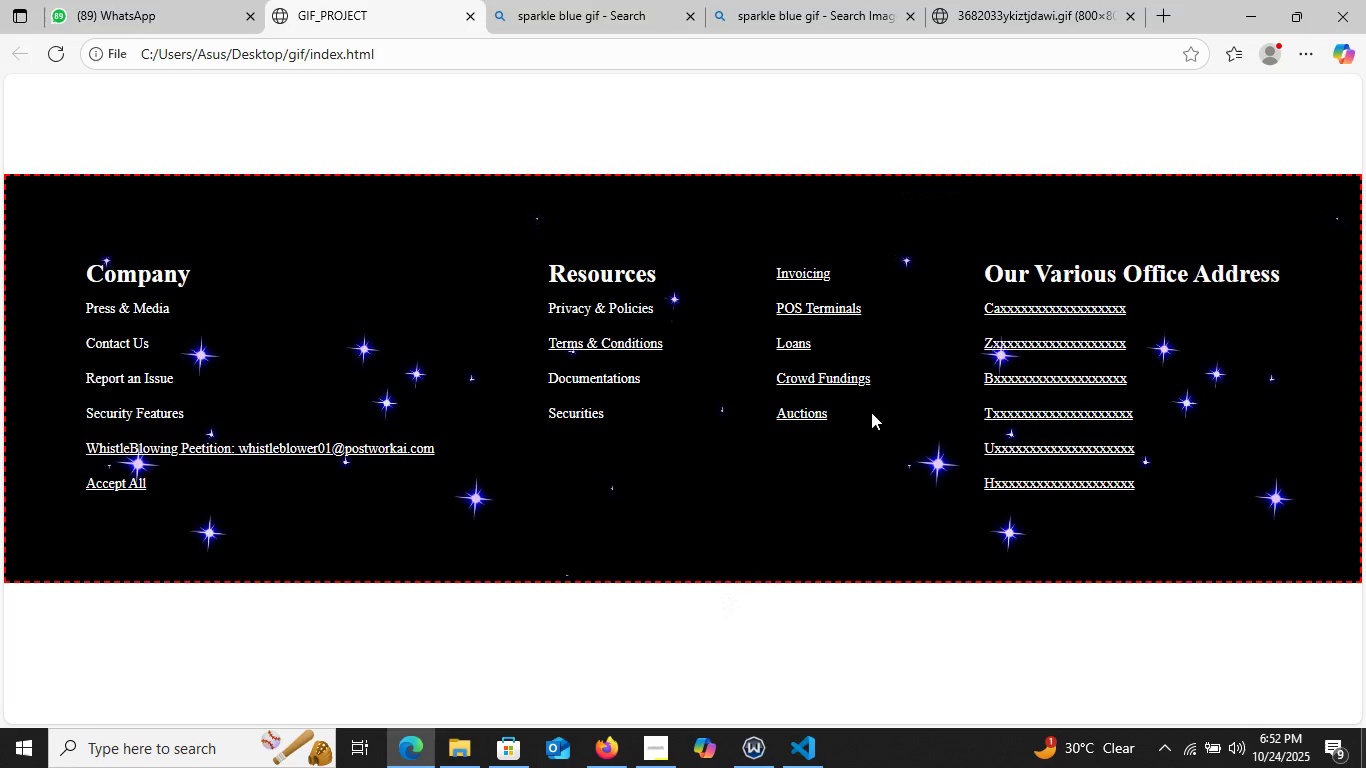 
scroll: coordinate [857, 332], scroll_direction: up, amount: 4.0
 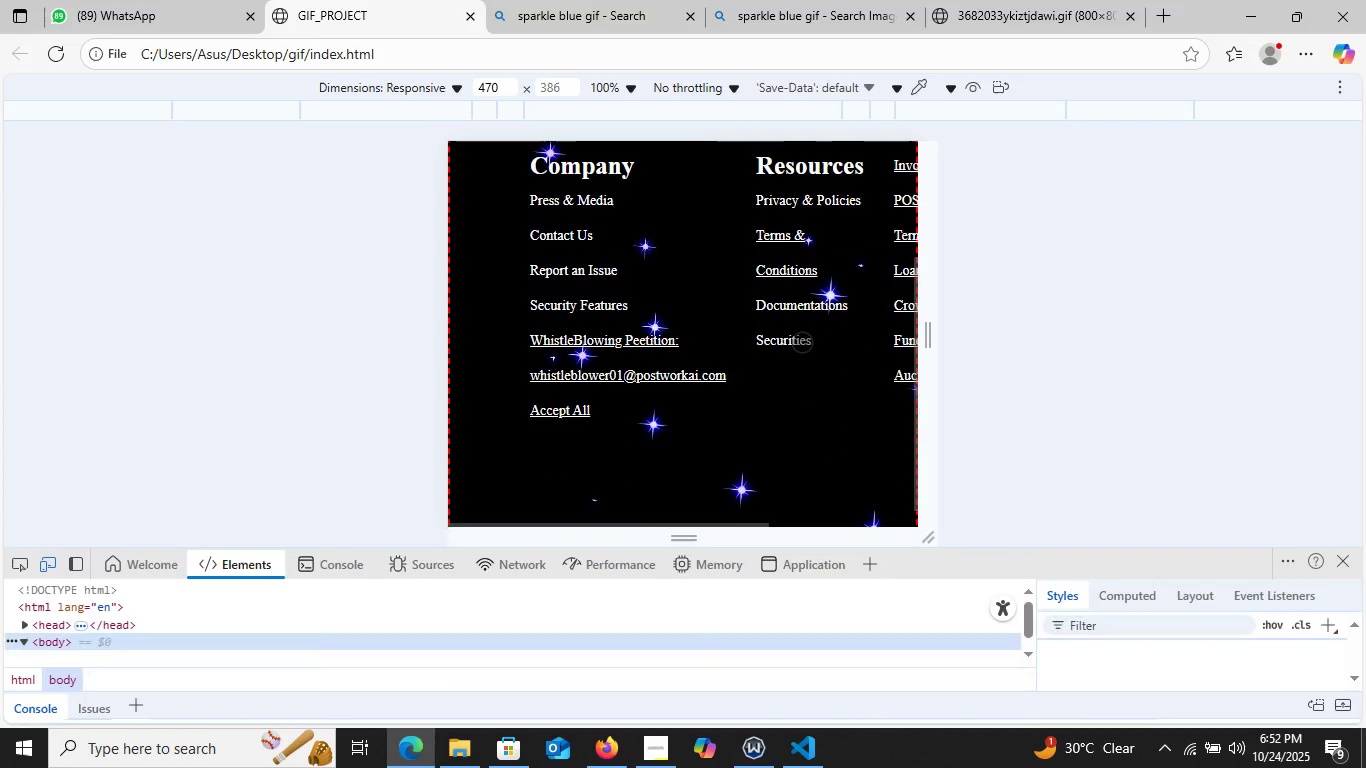 
scroll: coordinate [802, 342], scroll_direction: down, amount: 9.0
 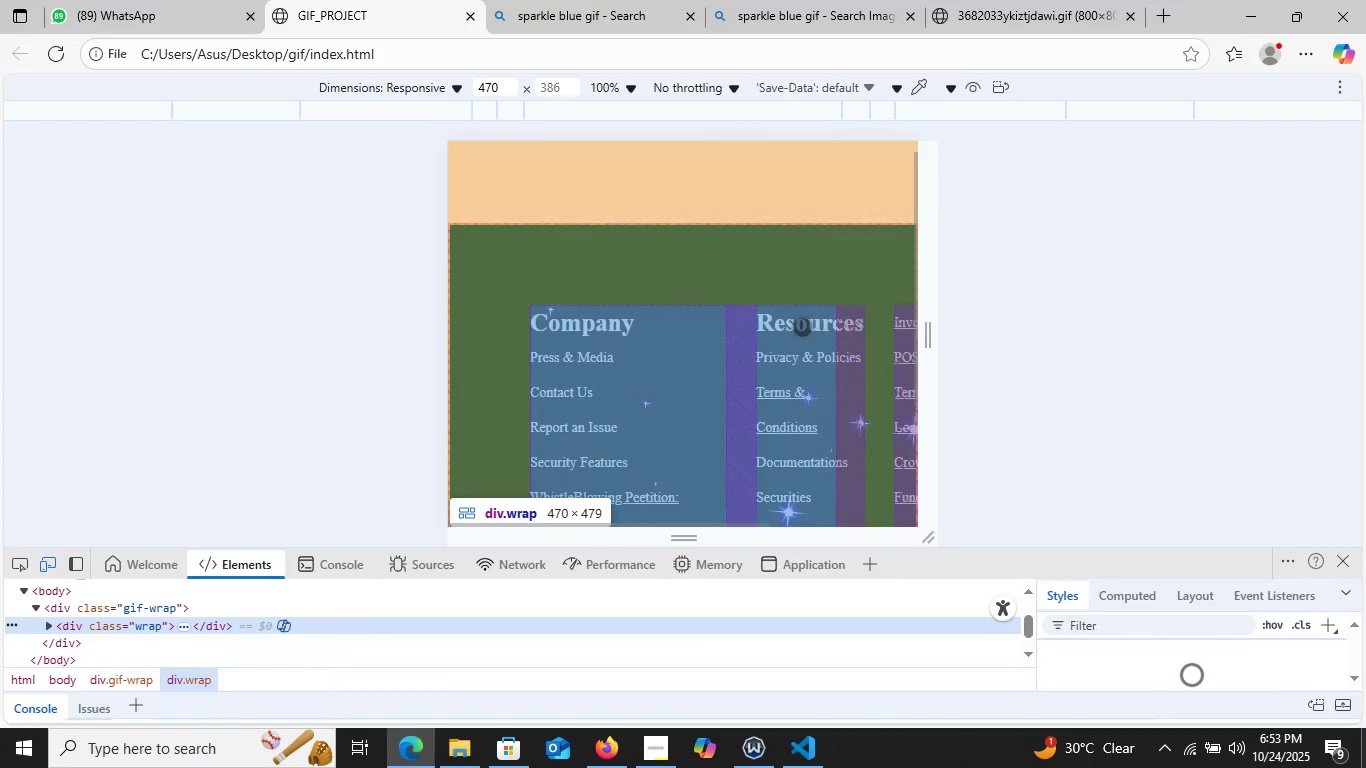 
scroll: coordinate [802, 327], scroll_direction: up, amount: 10.0
 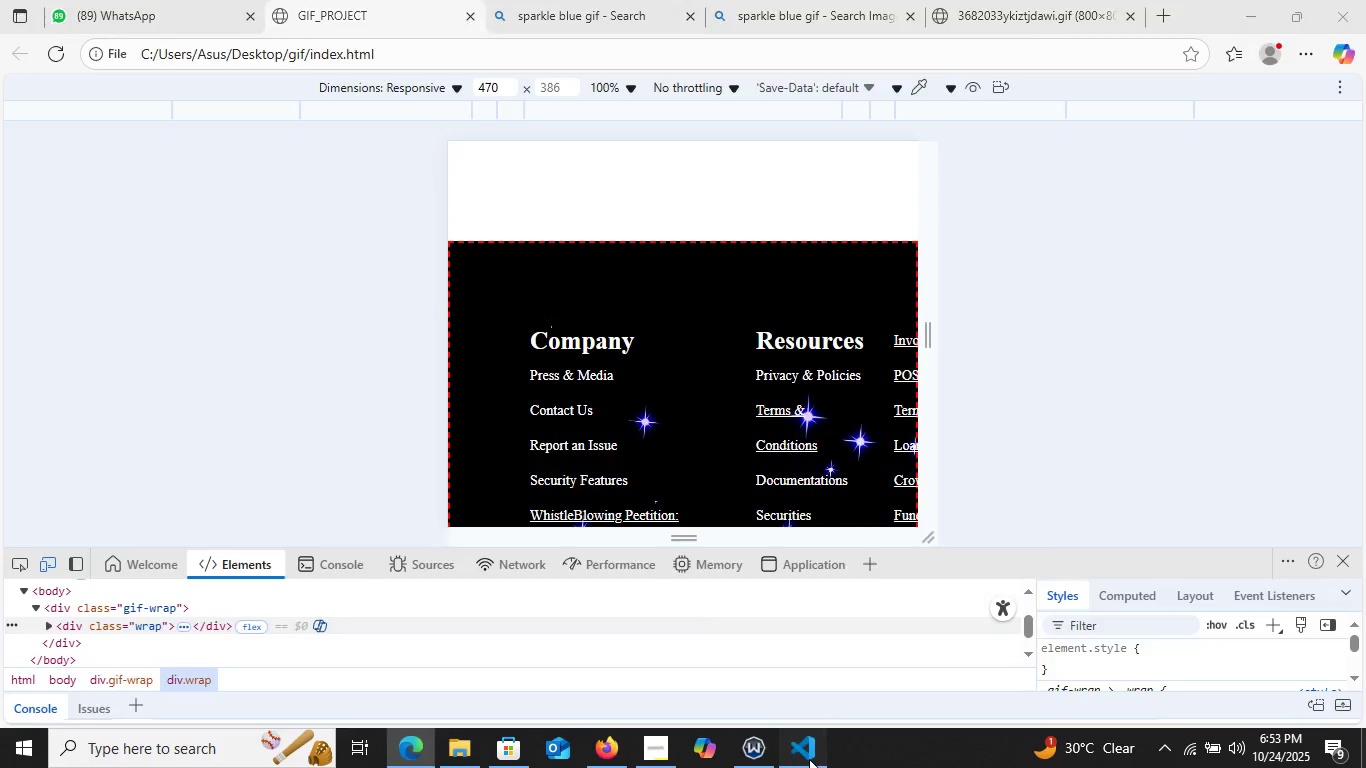 
left_click([809, 759])
 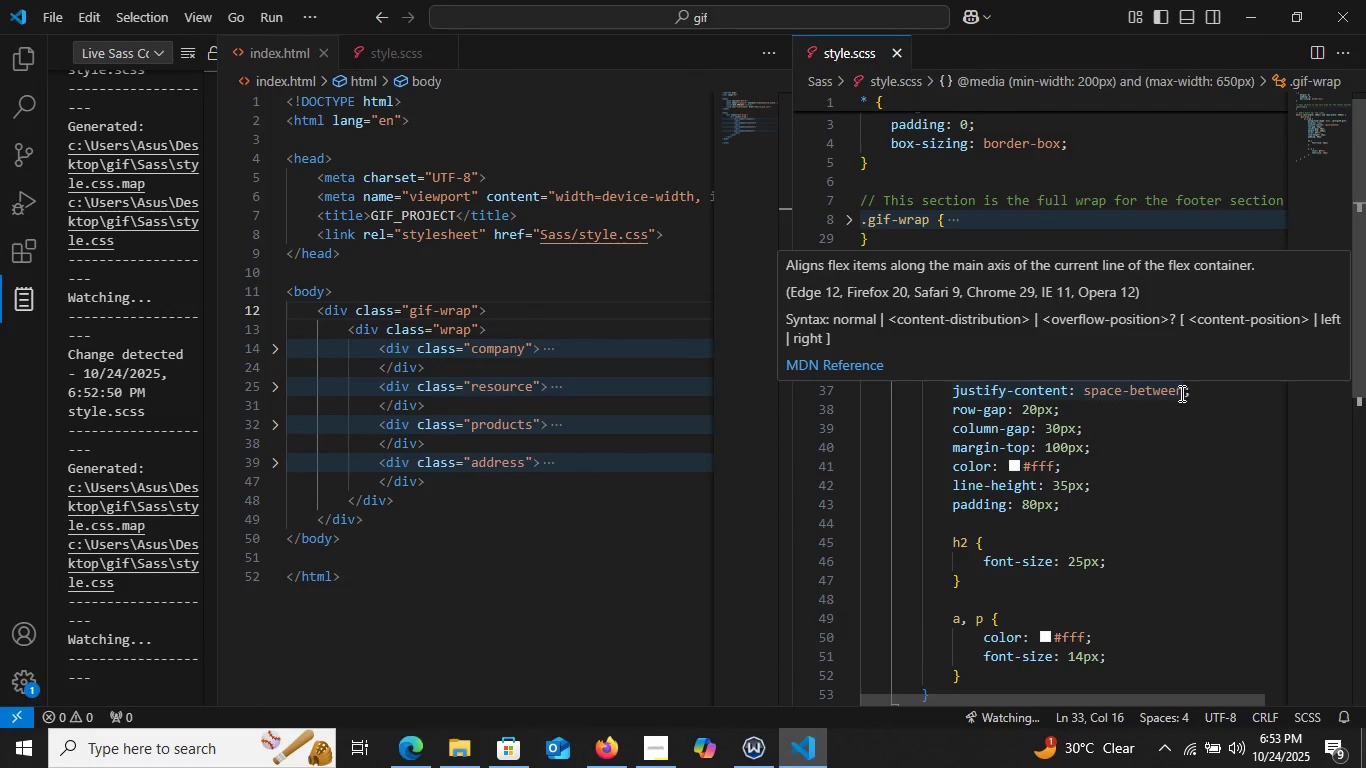 
left_click_drag(start_coordinate=[1182, 390], to_coordinate=[1089, 395])
 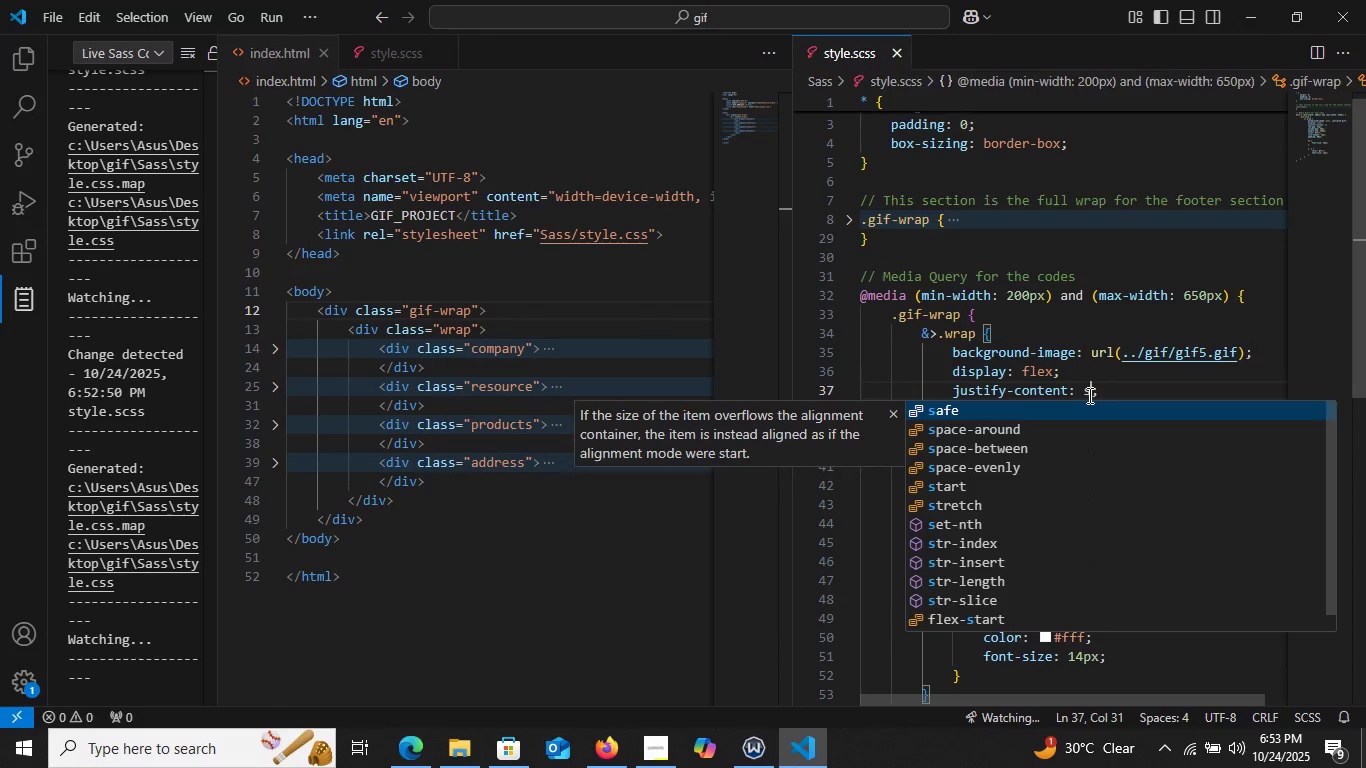 
key(Backspace)
key(Backspace)
type(left)
 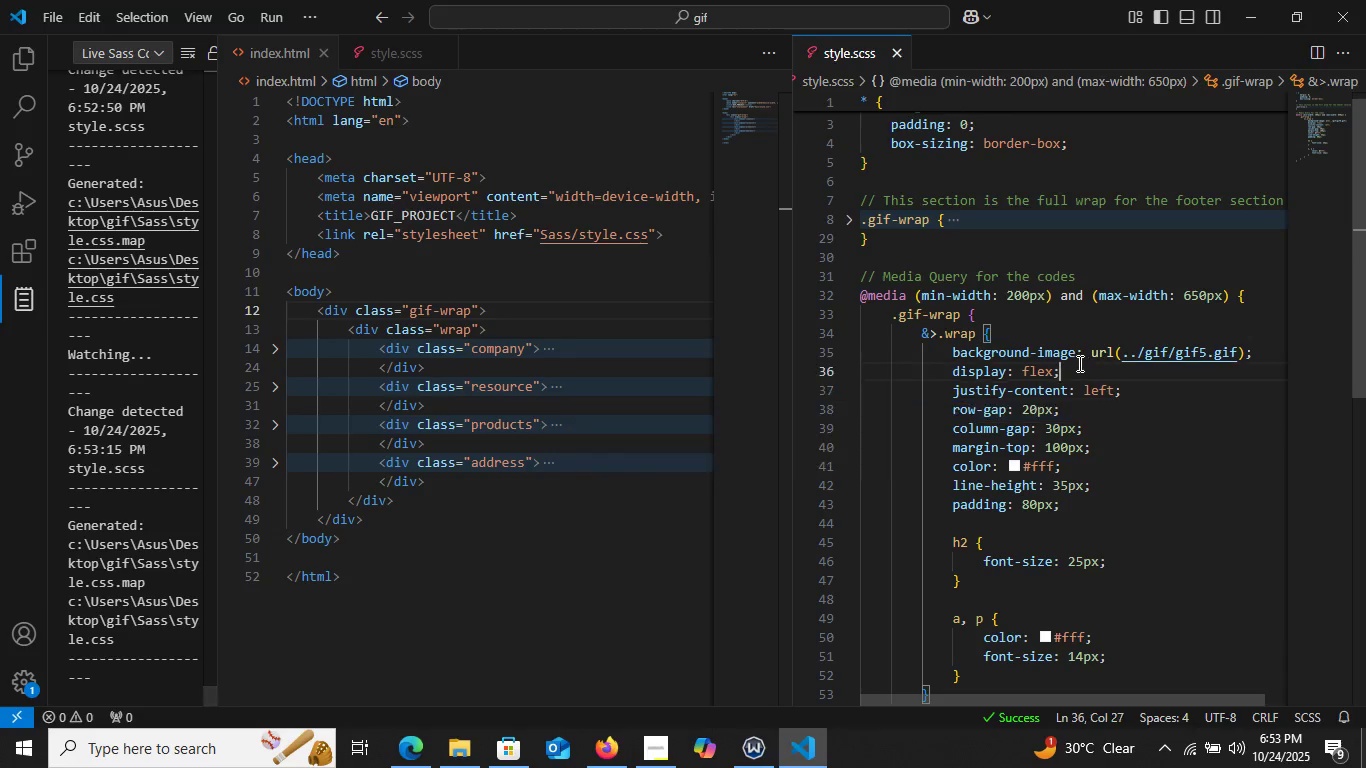 
left_click([1082, 364])
 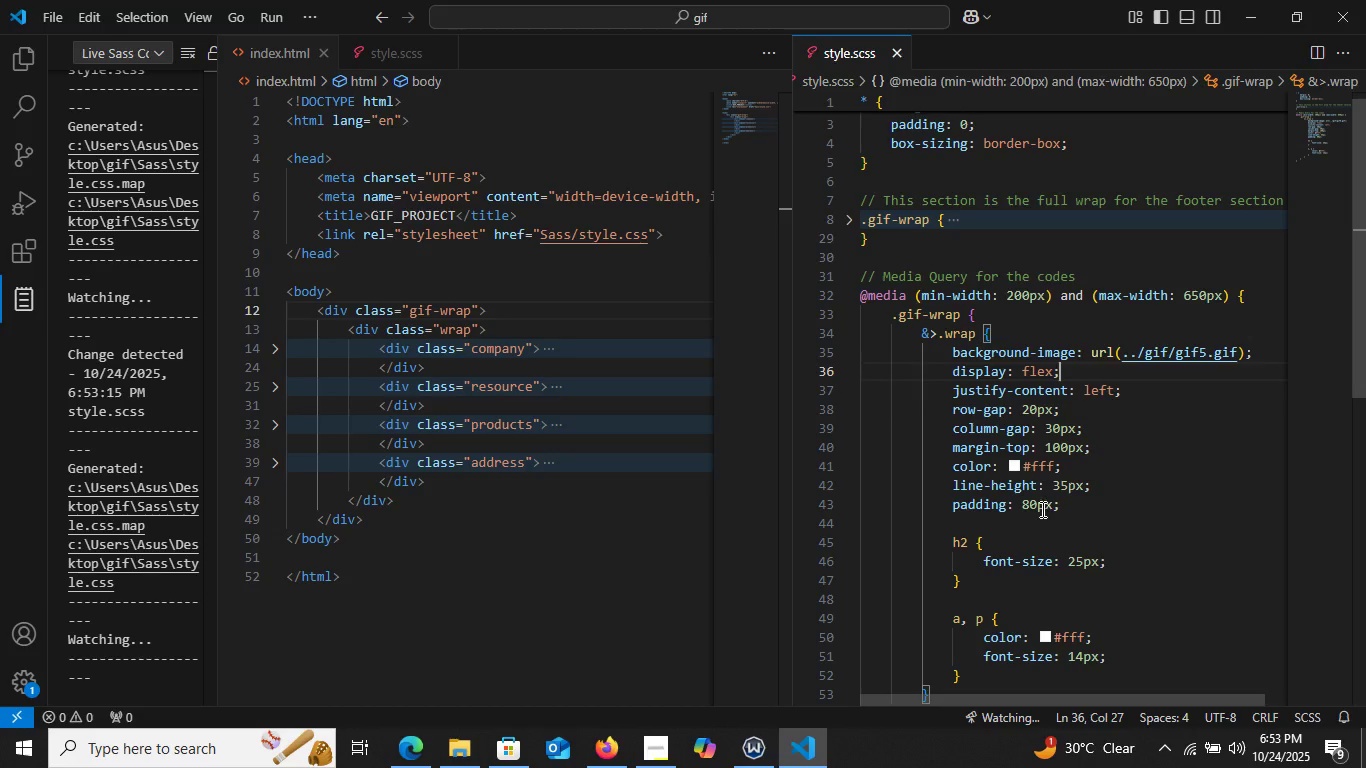 
wait(7.62)
 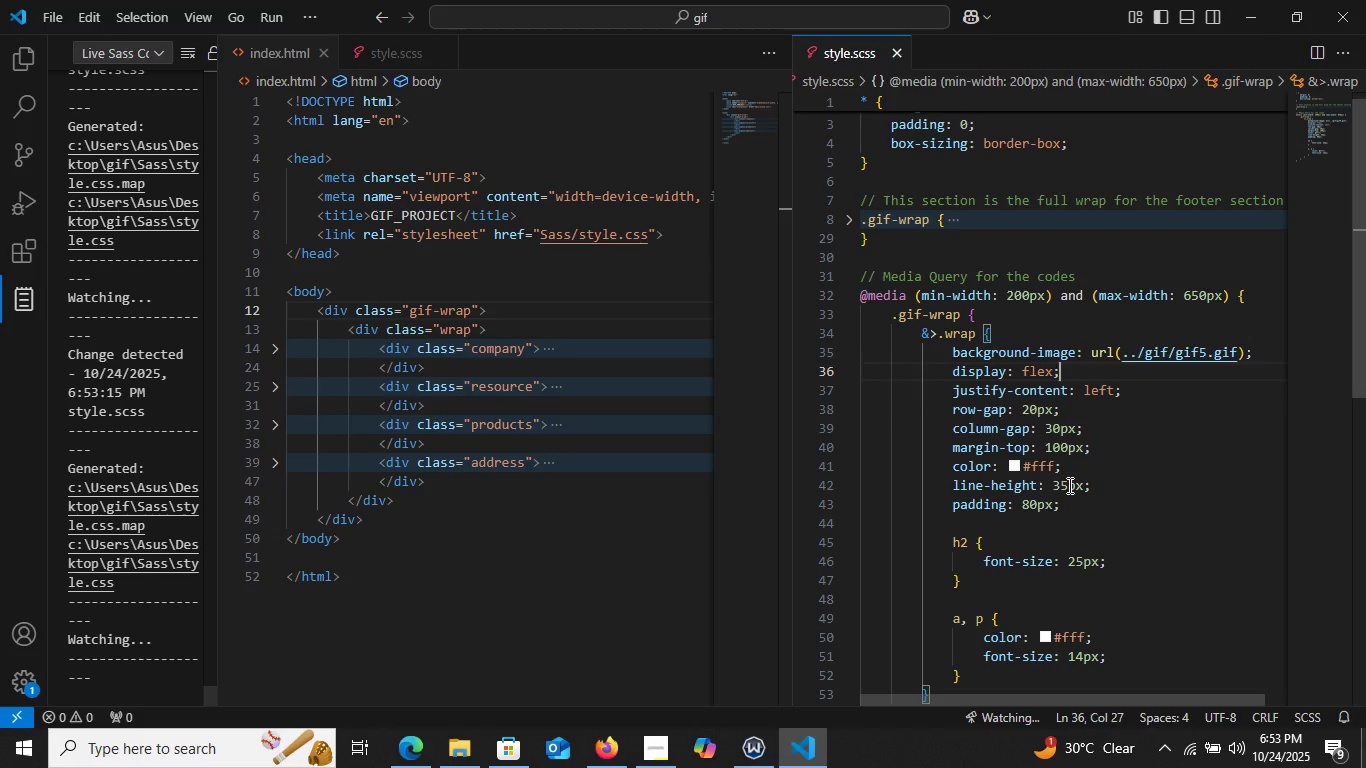 
left_click([1073, 511])
 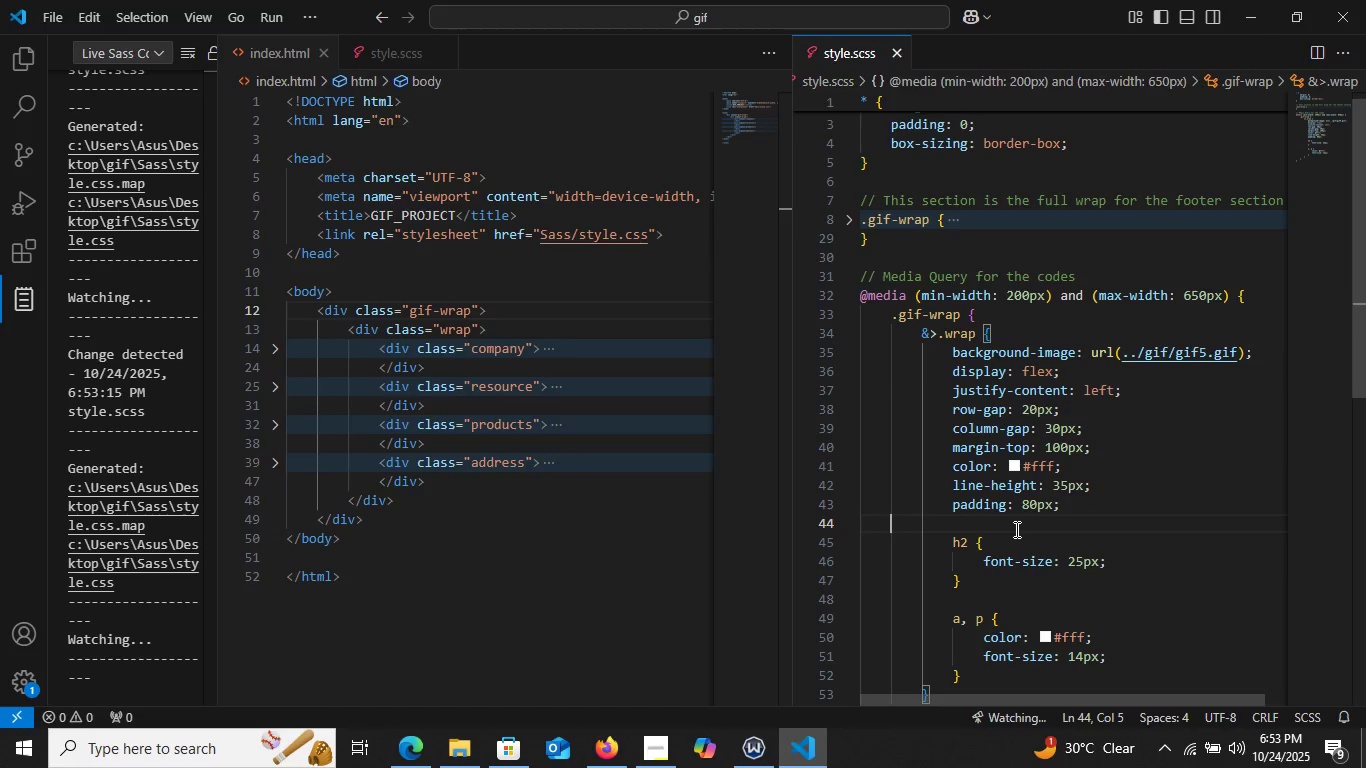 
left_click([1015, 529])
 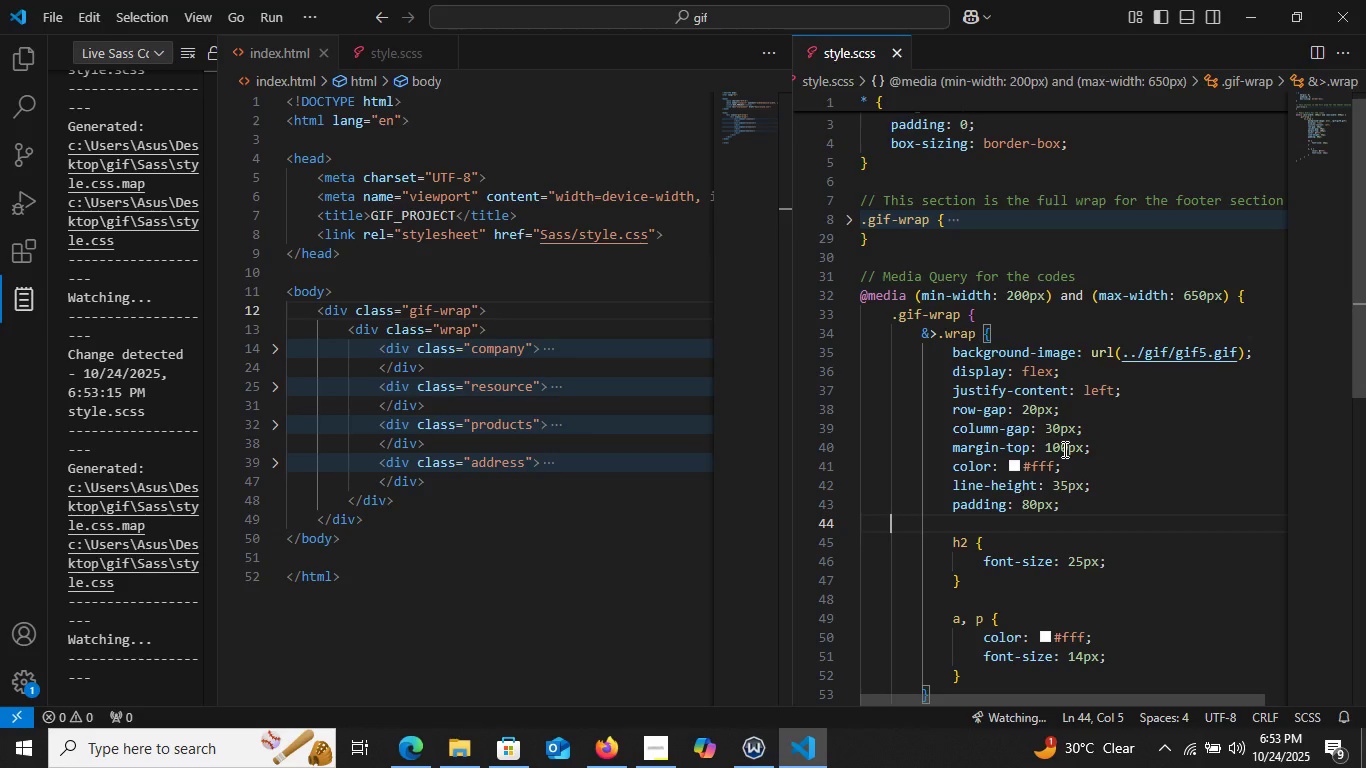 
left_click([1063, 449])
 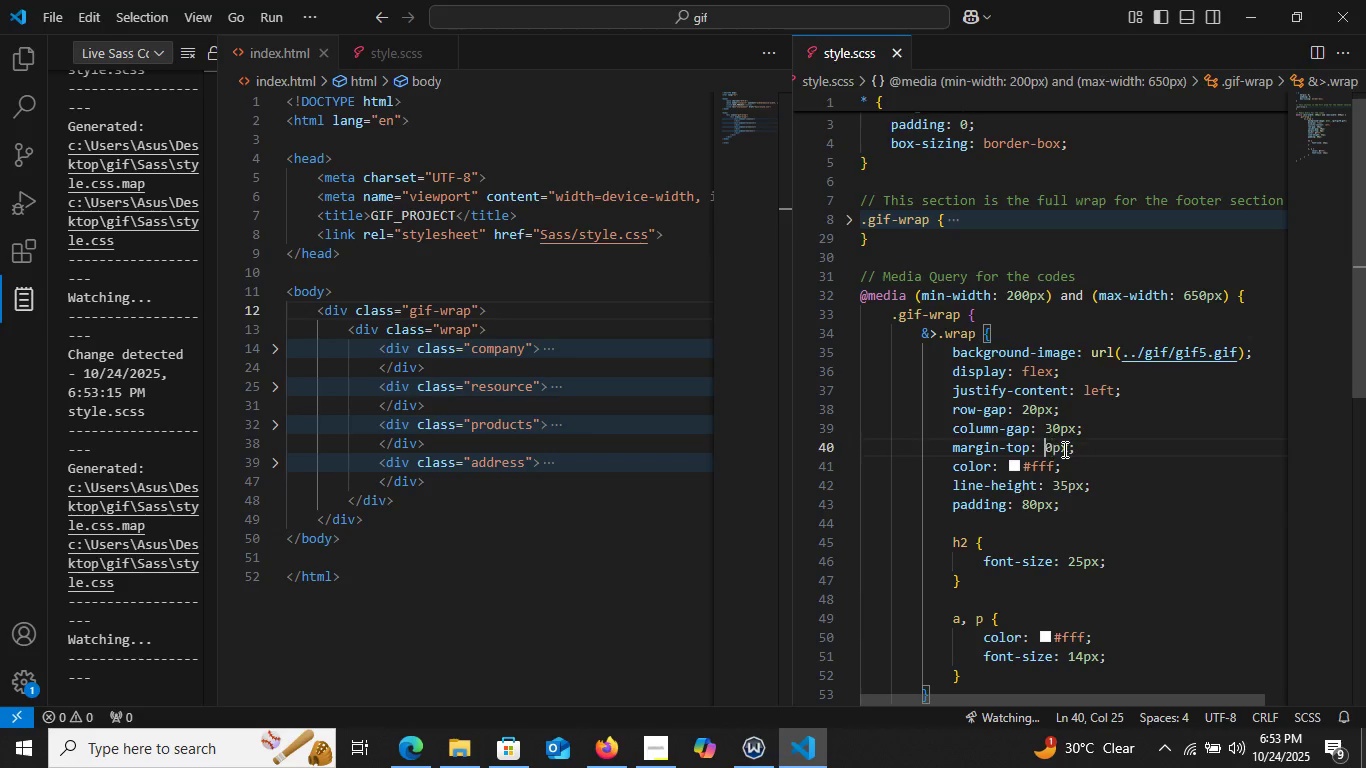 
key(Backspace)
 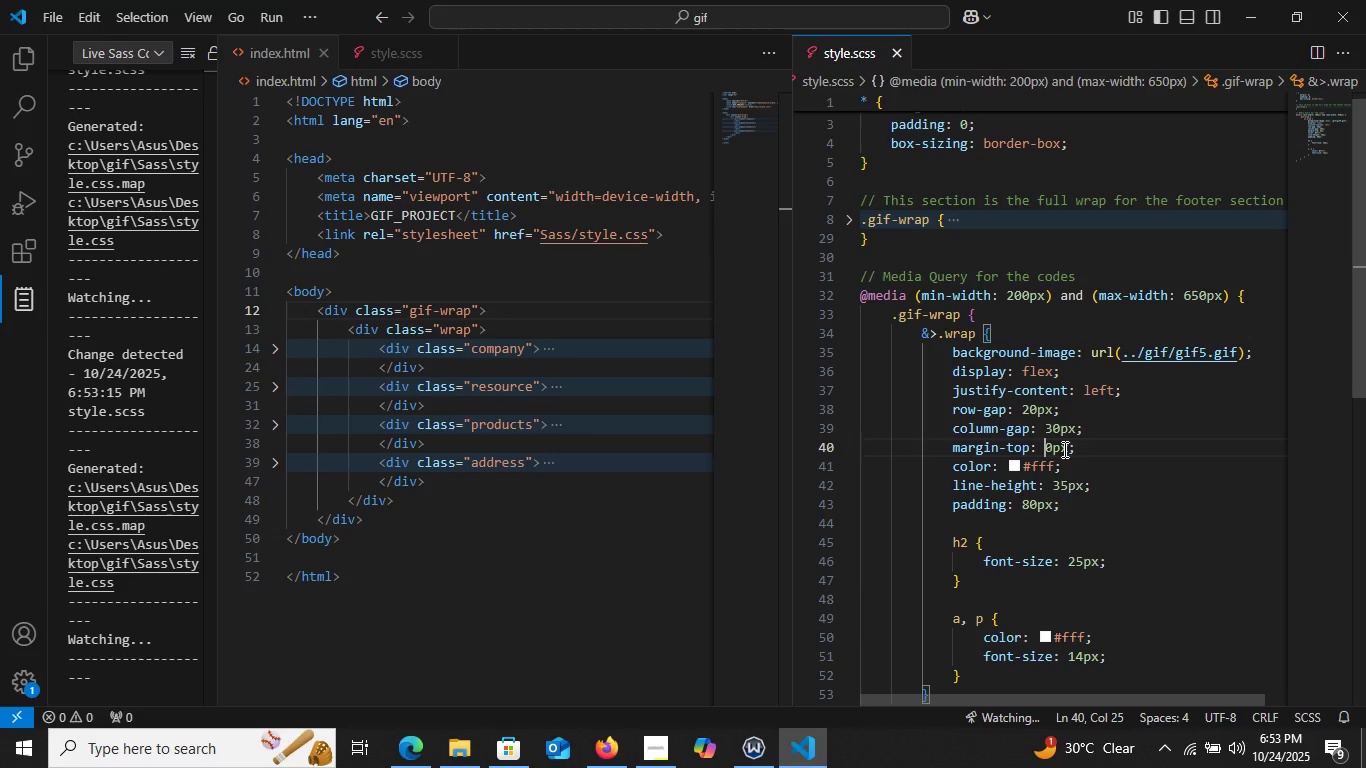 
key(Backspace)
 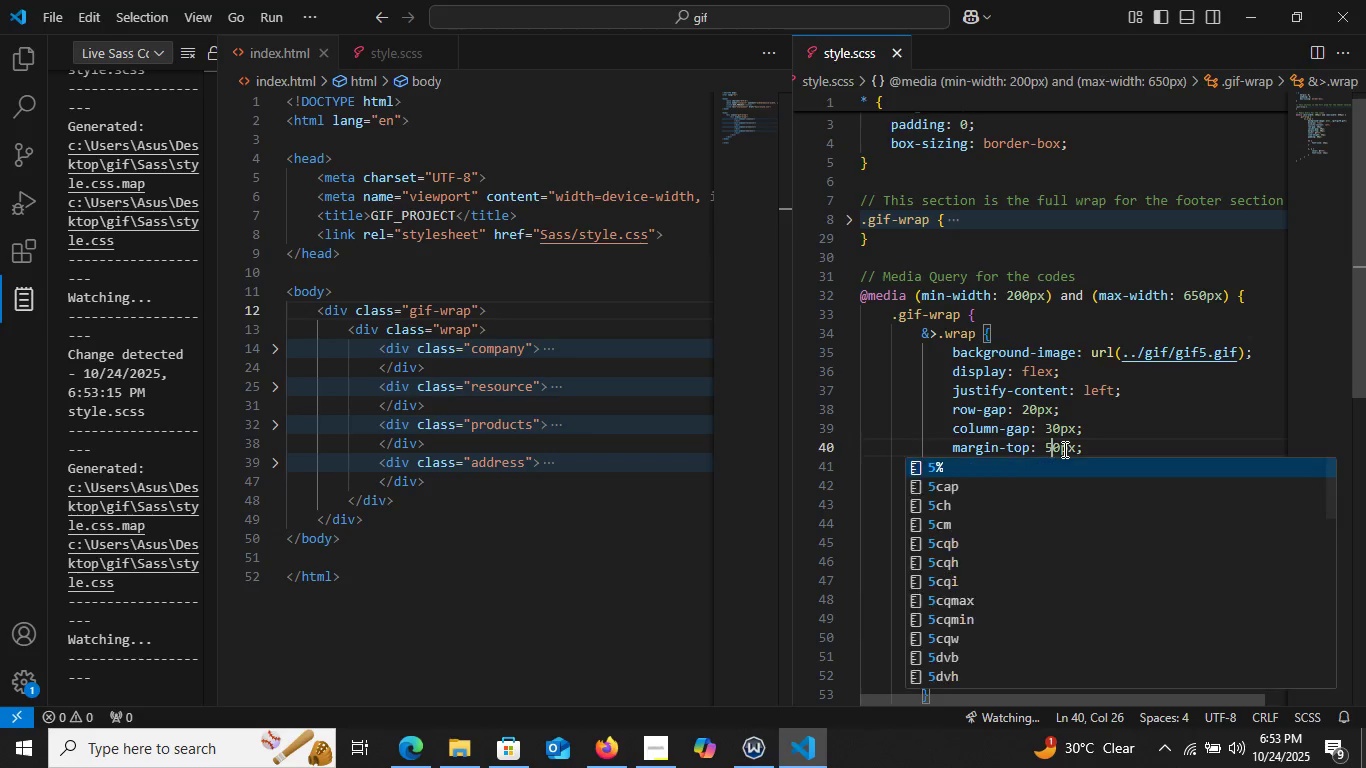 
key(5)
 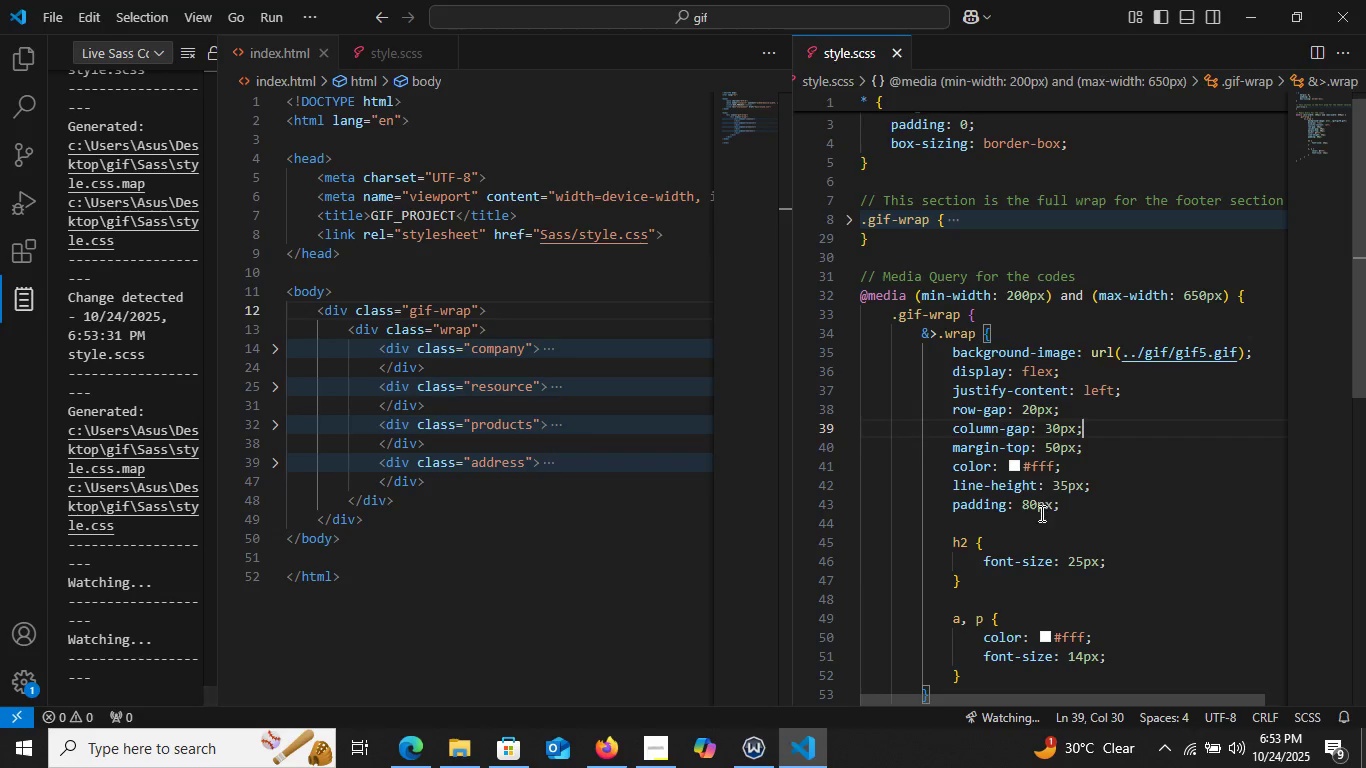 
wait(6.54)
 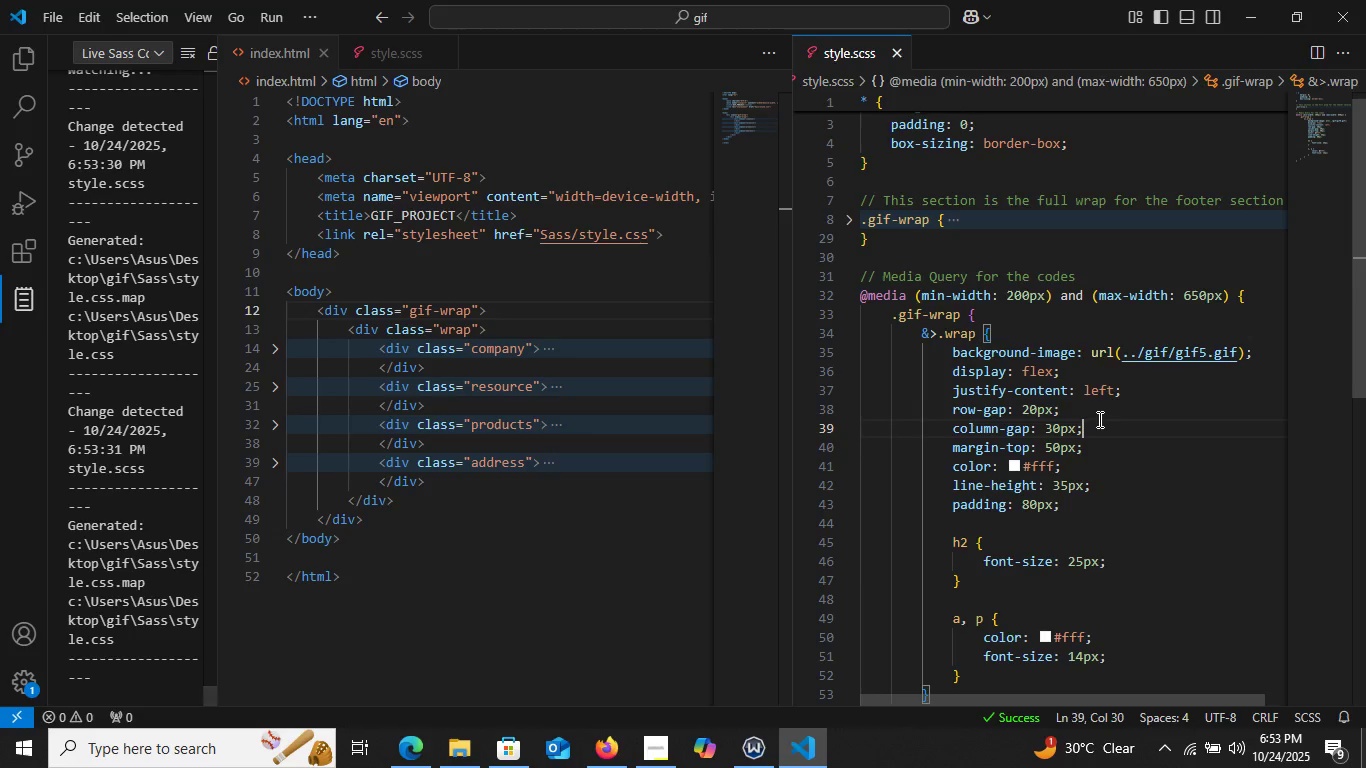 
left_click([1030, 504])
 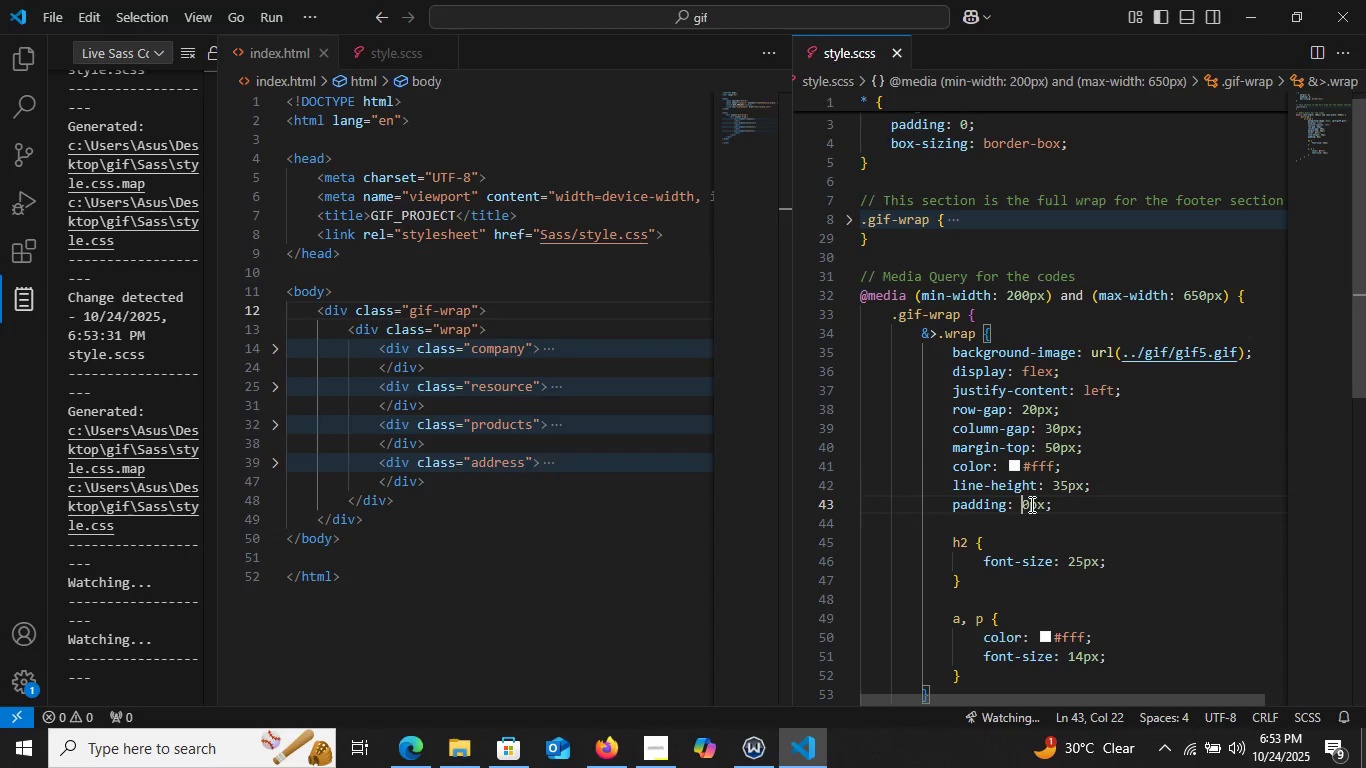 
key(Backspace)
 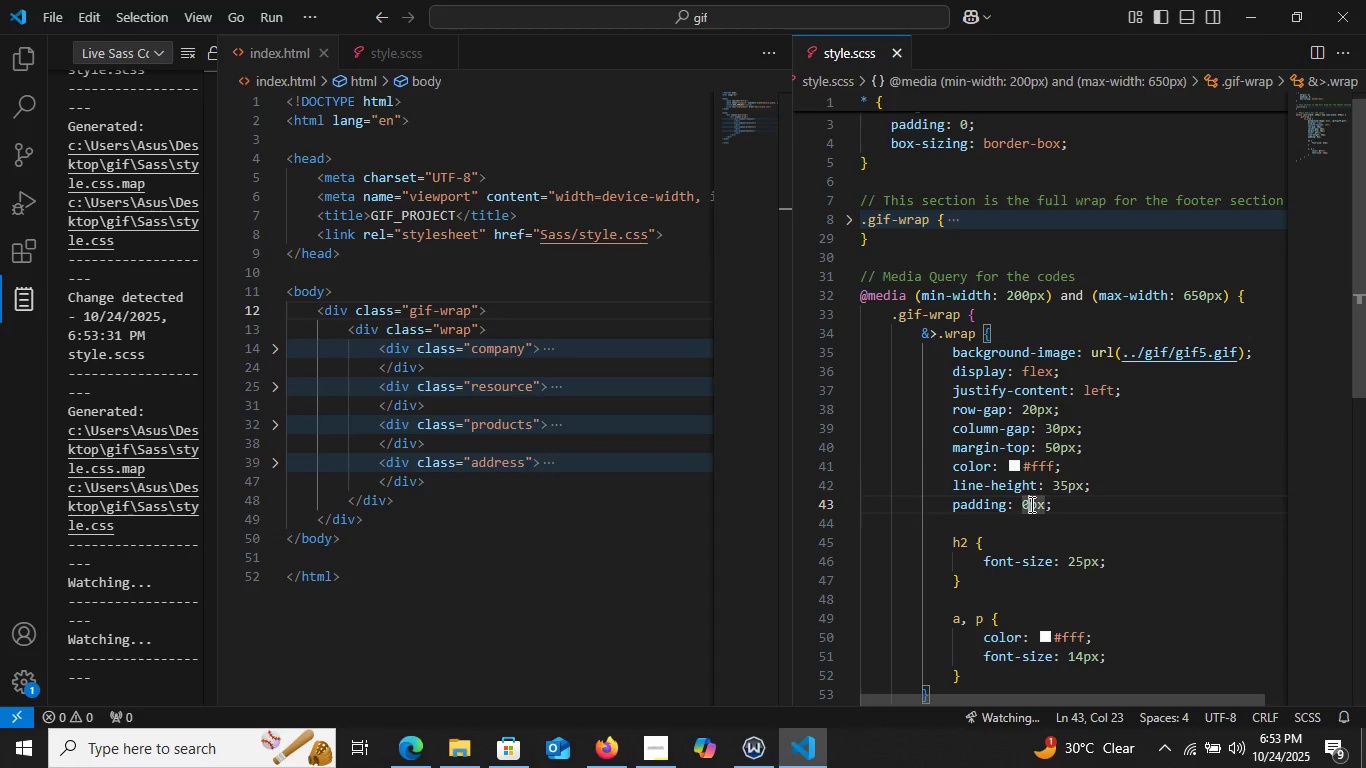 
key(ArrowRight)
 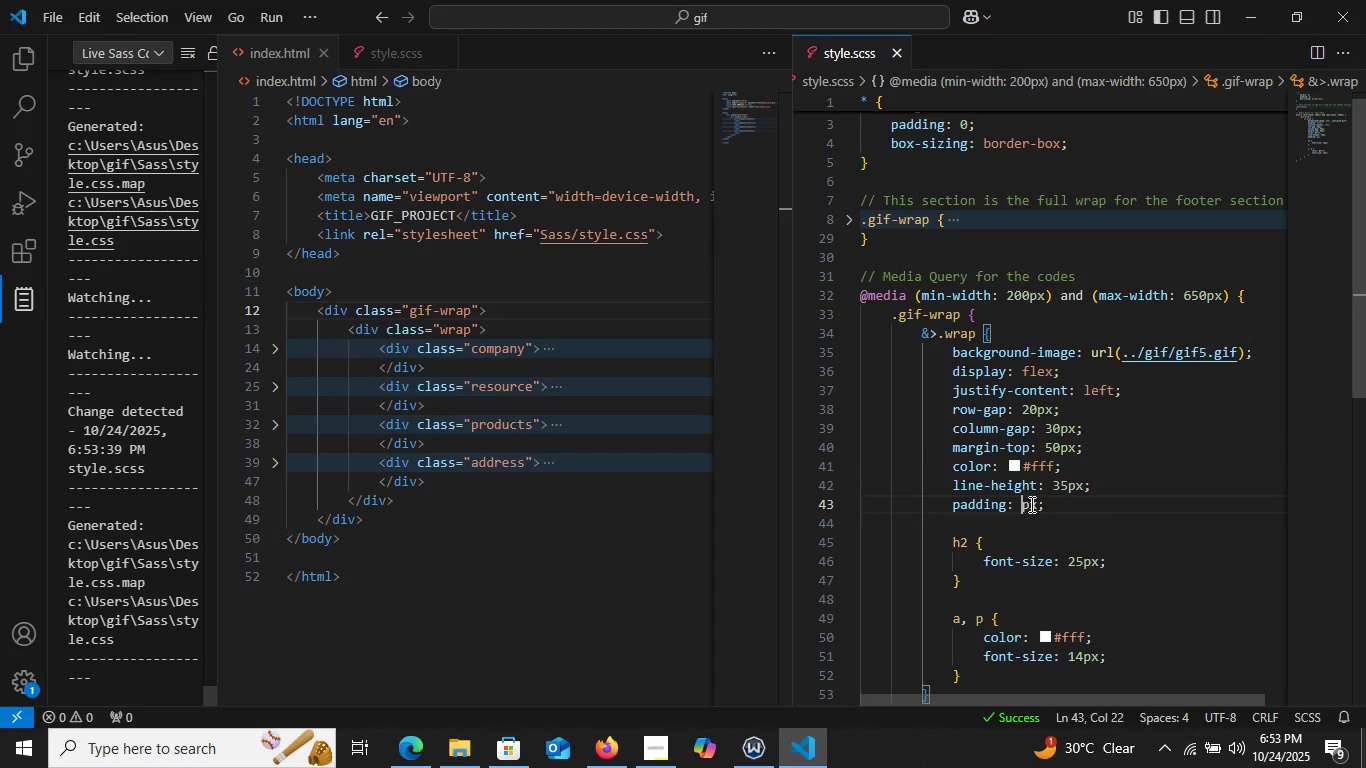 
key(Backspace)
type(20)
 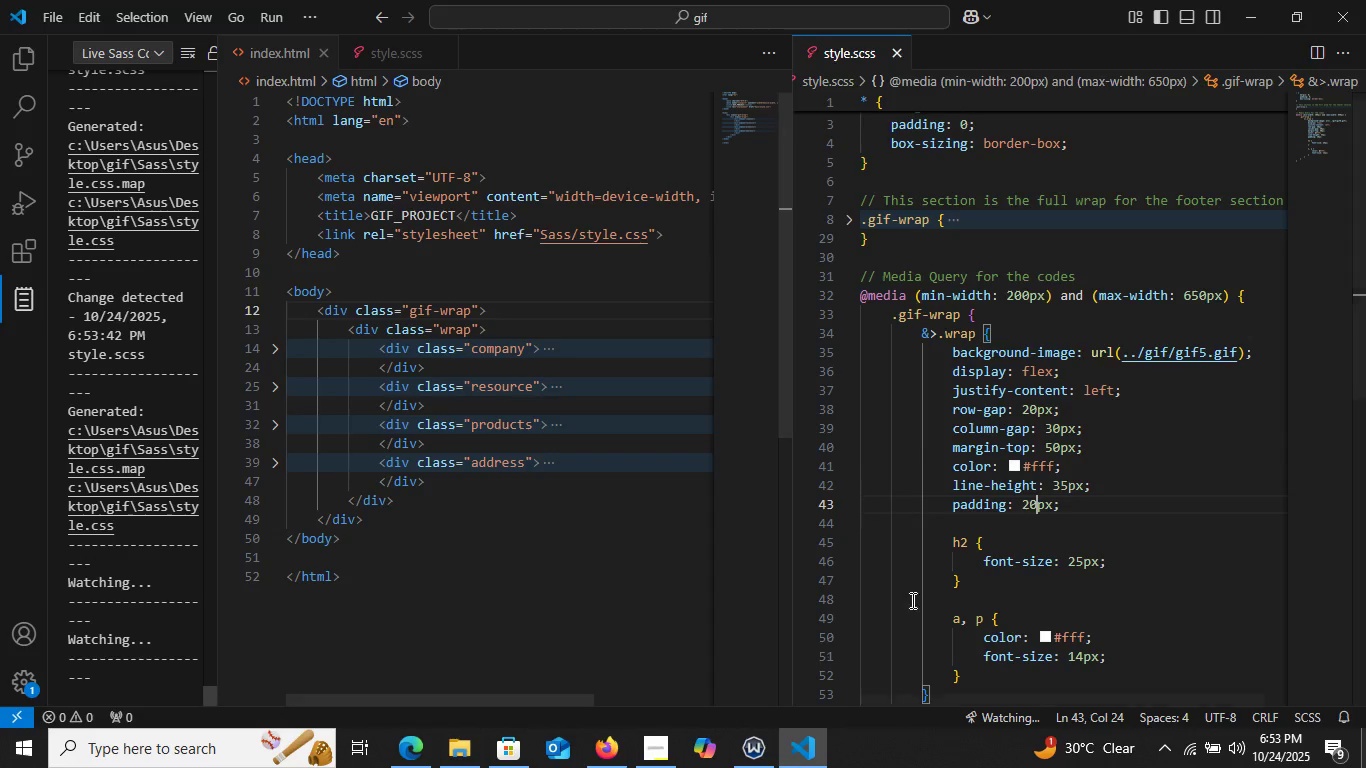 
wait(5.43)
 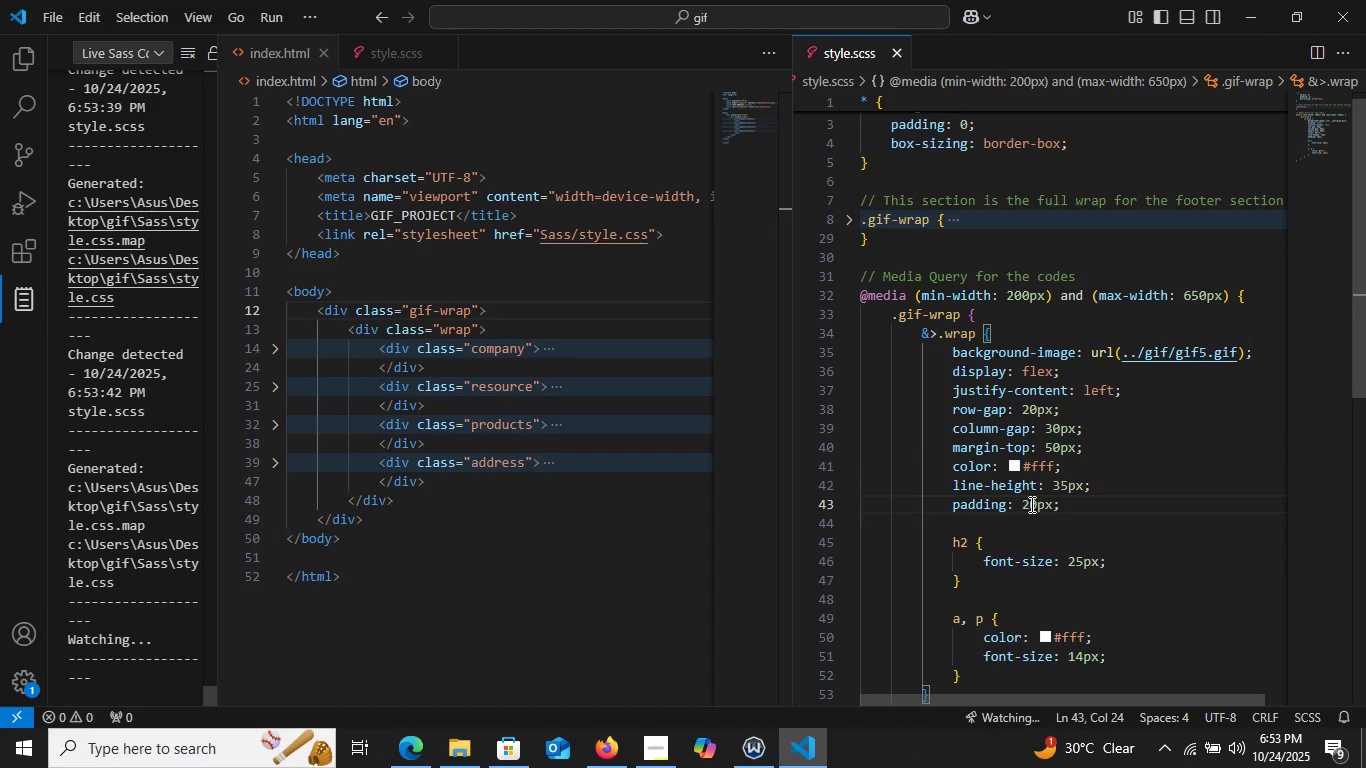 
scroll: coordinate [1105, 504], scroll_direction: down, amount: 2.0
 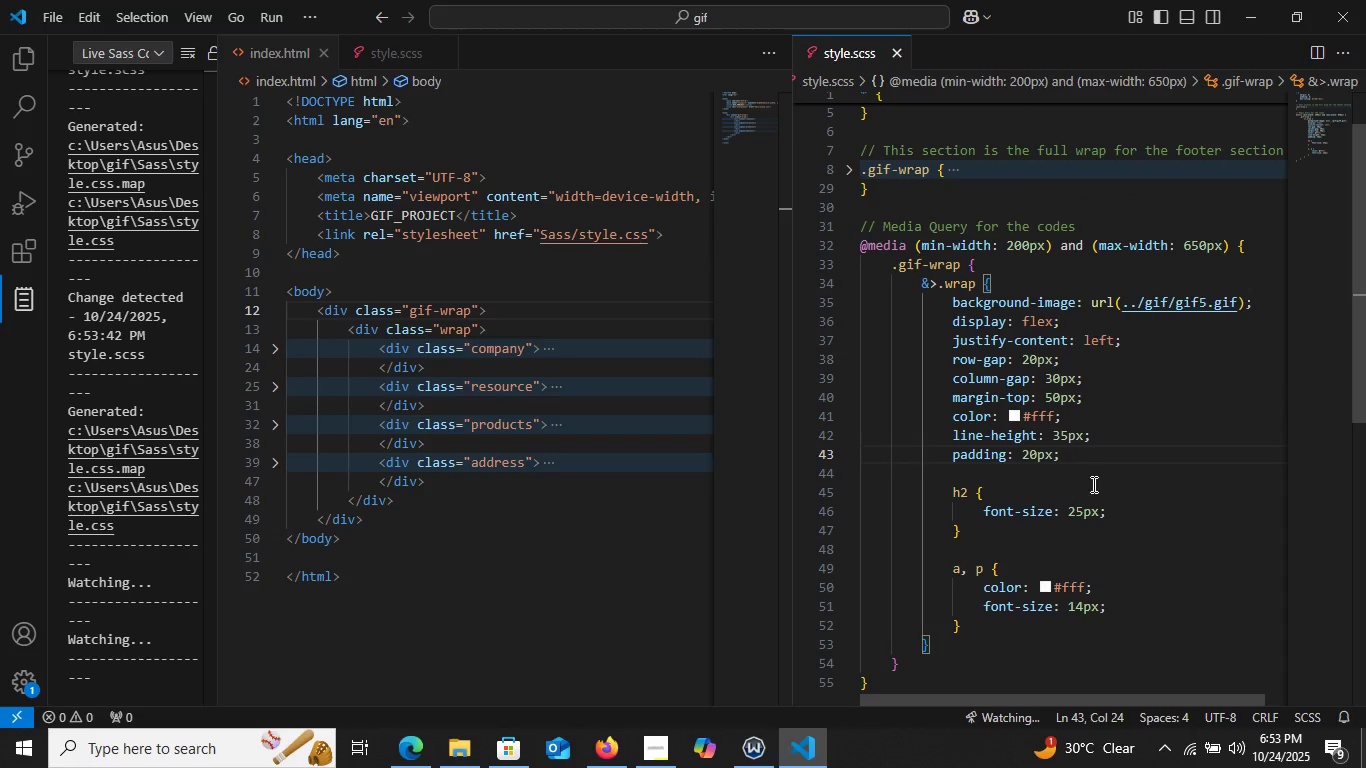 
scroll: coordinate [1092, 485], scroll_direction: up, amount: 1.0
 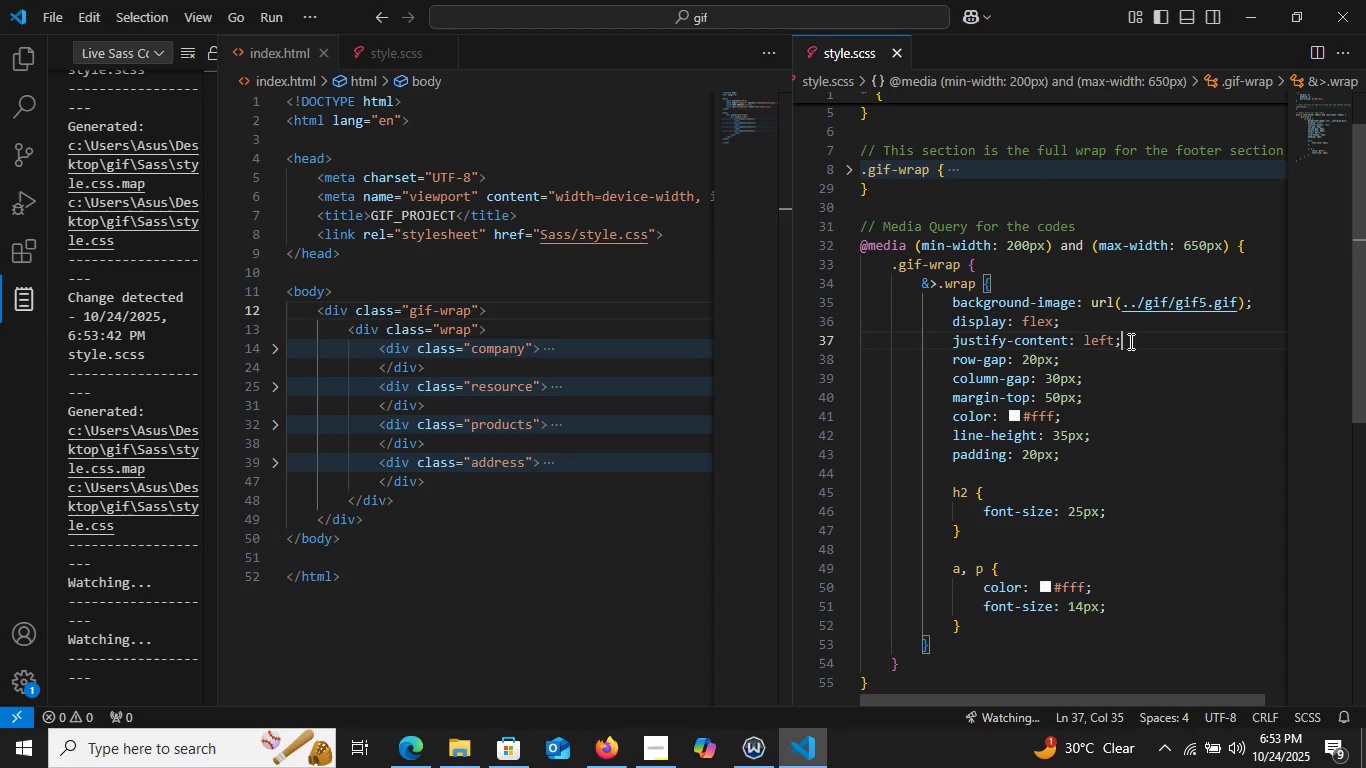 
left_click([1137, 335])
 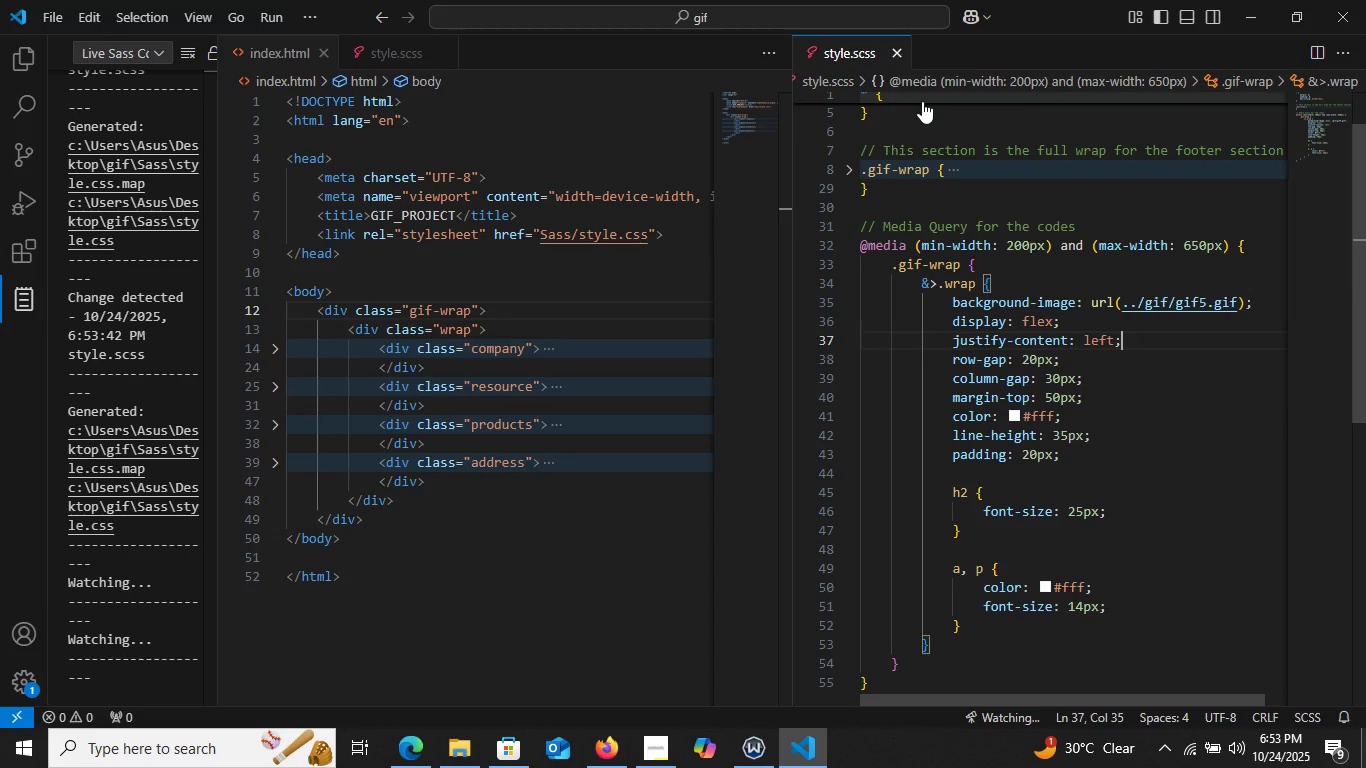 
wait(6.28)
 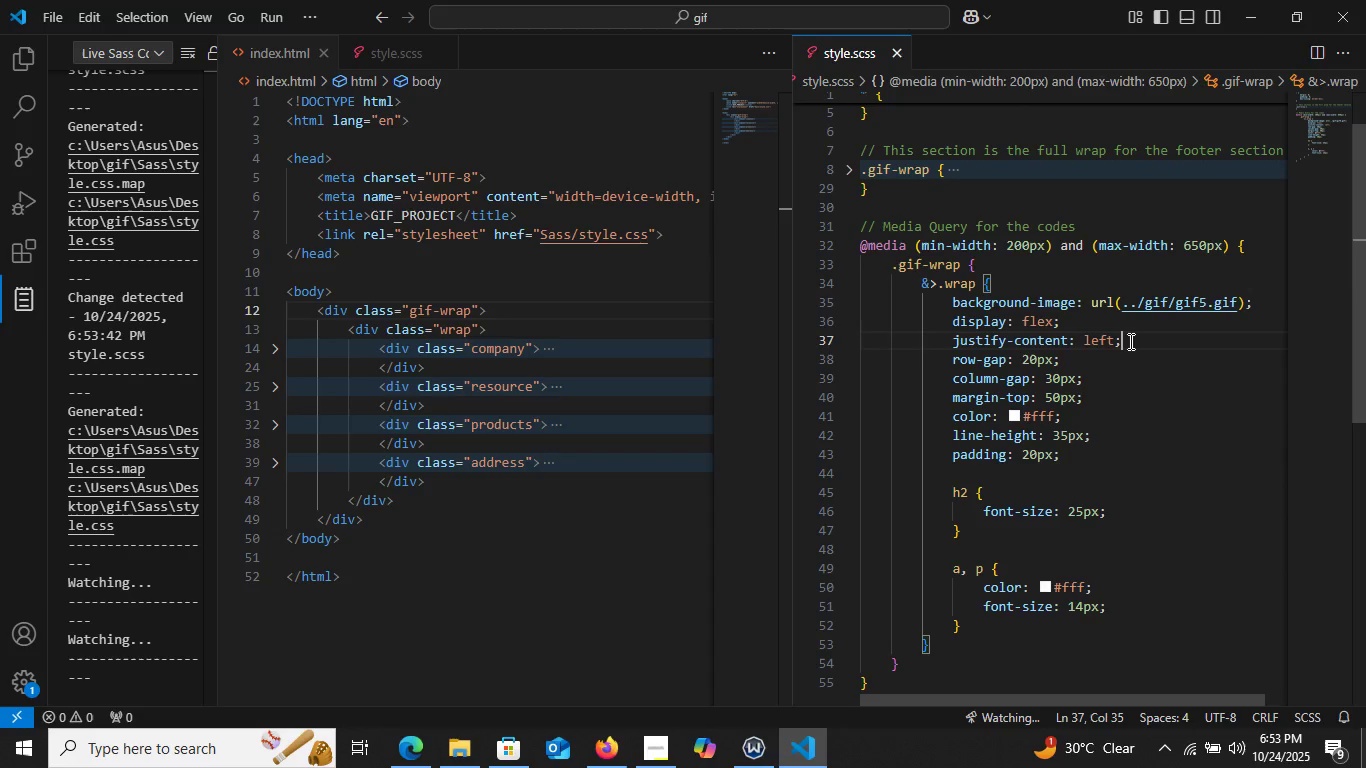 
key(Enter)
 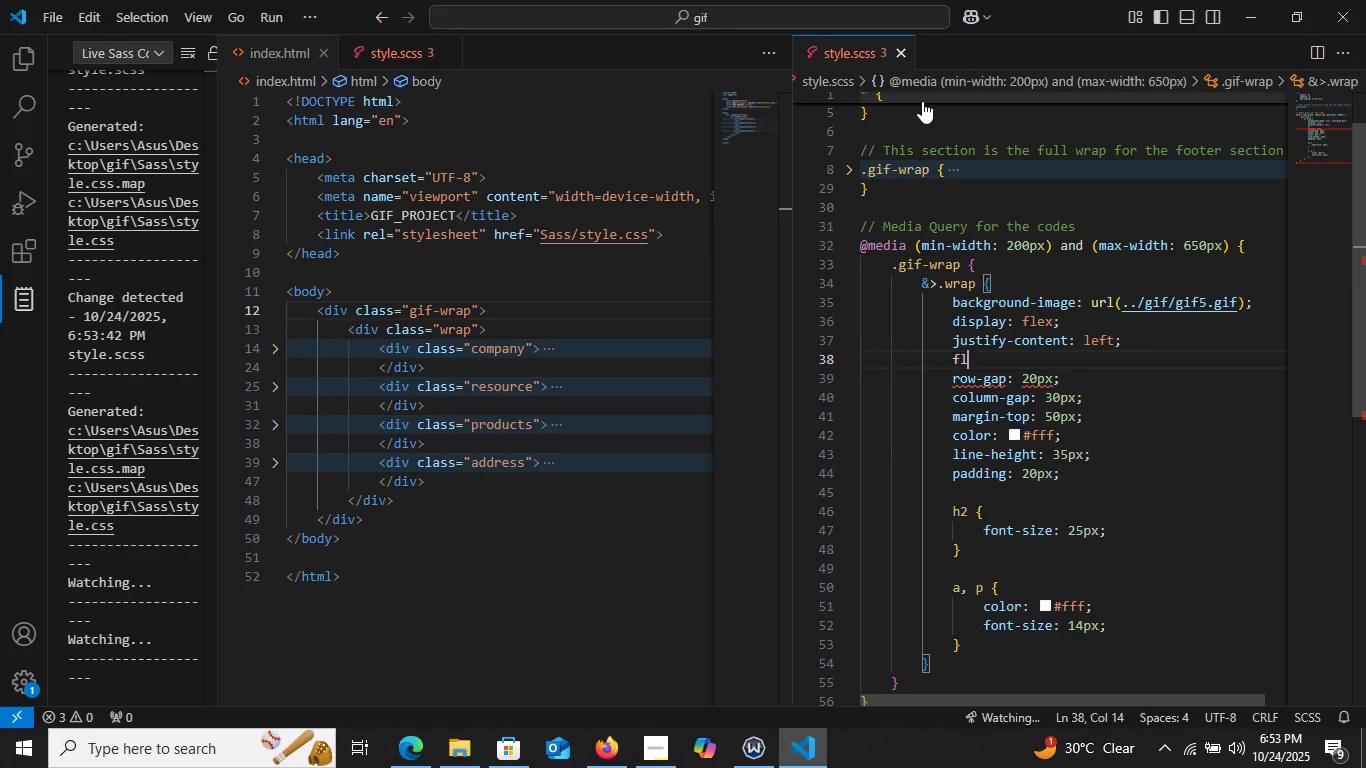 
type(fld)
 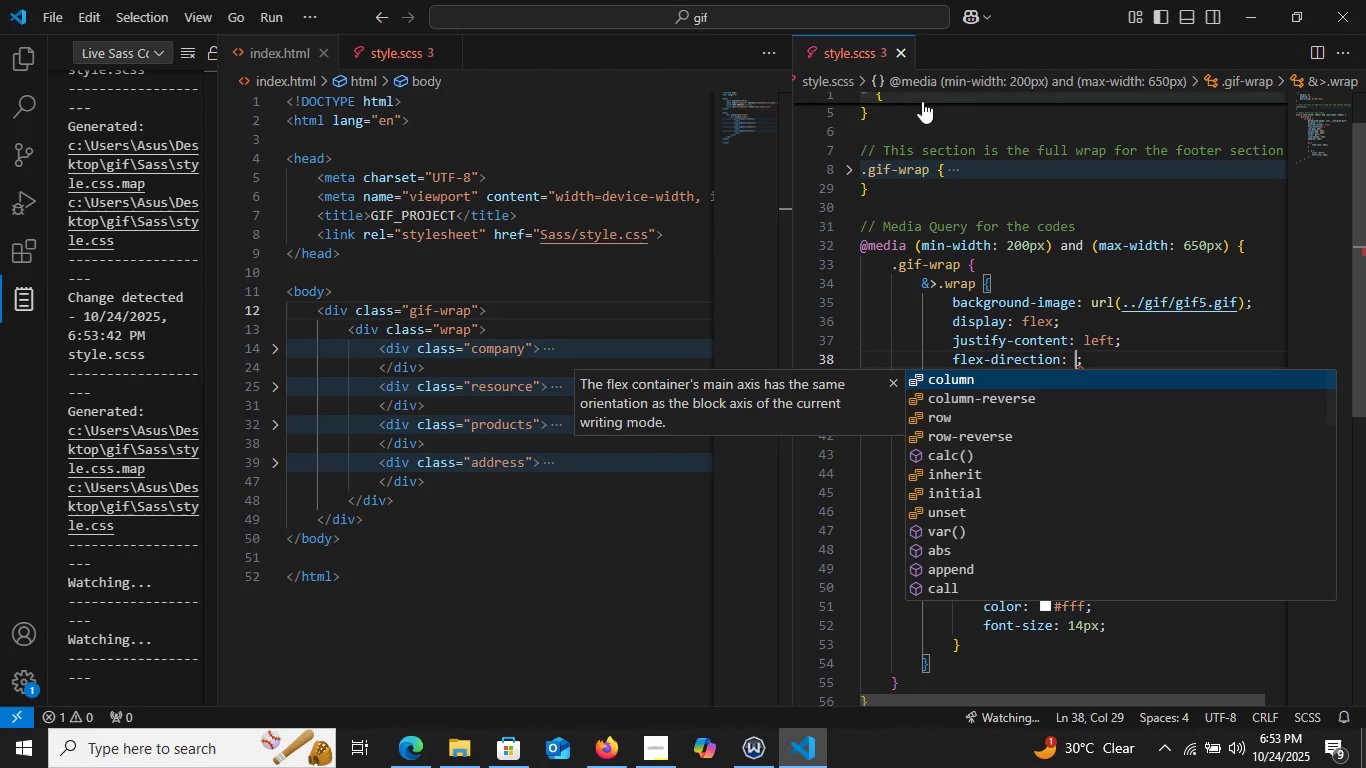 
key(Enter)
 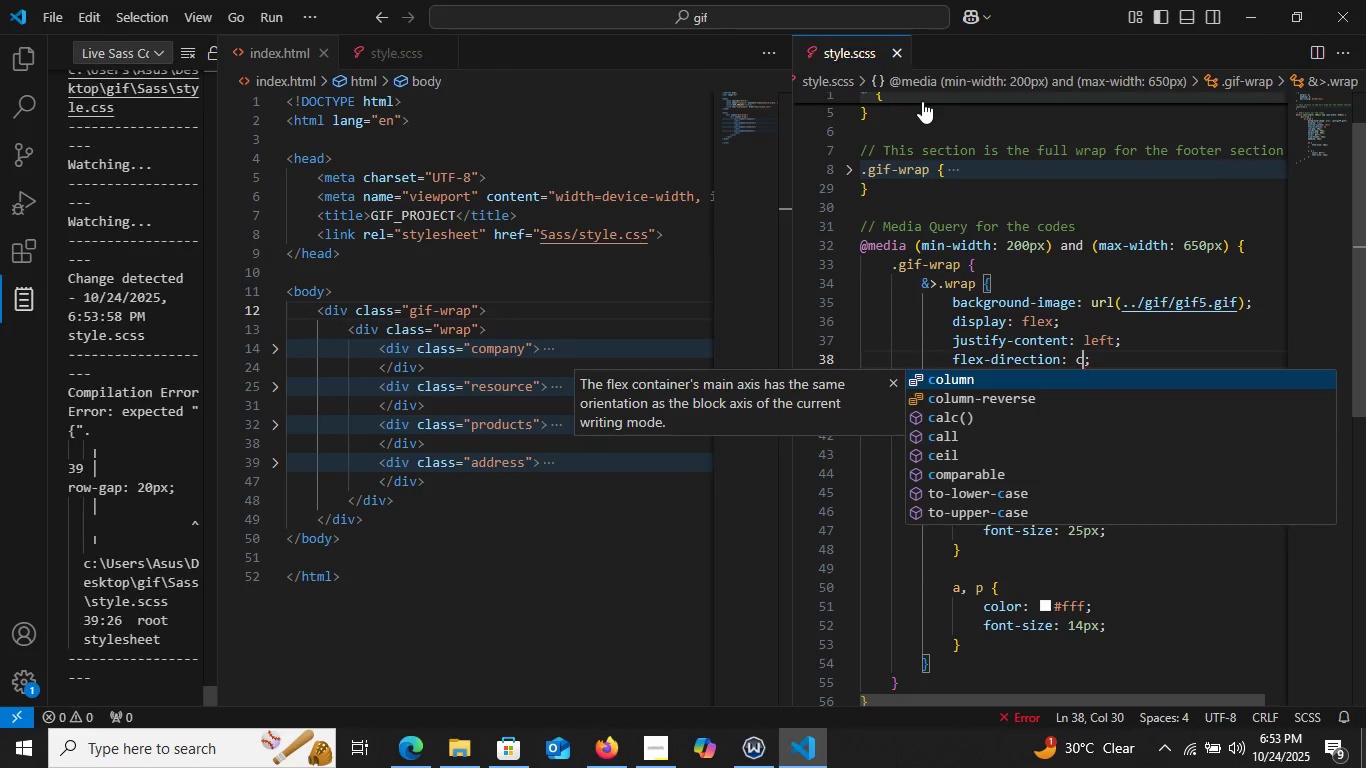 
key(C)
 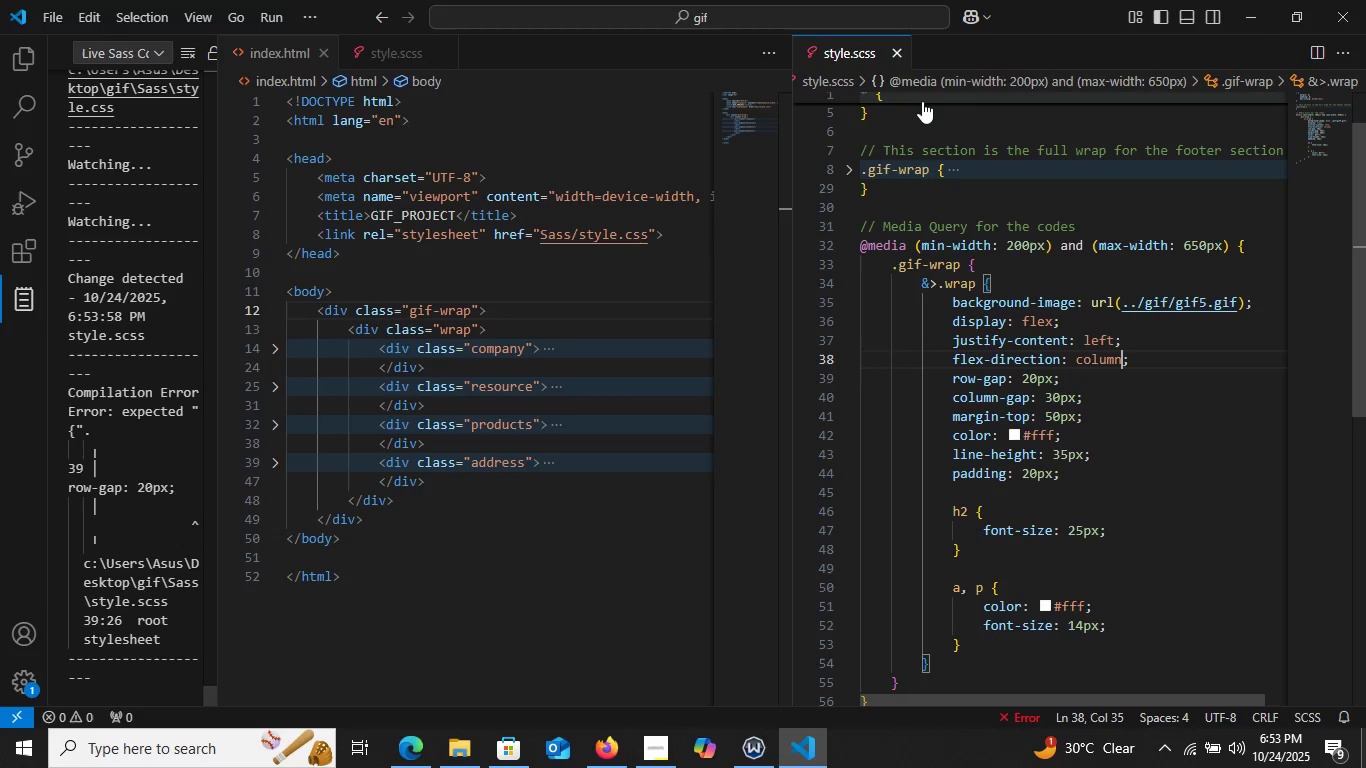 
key(Enter)
 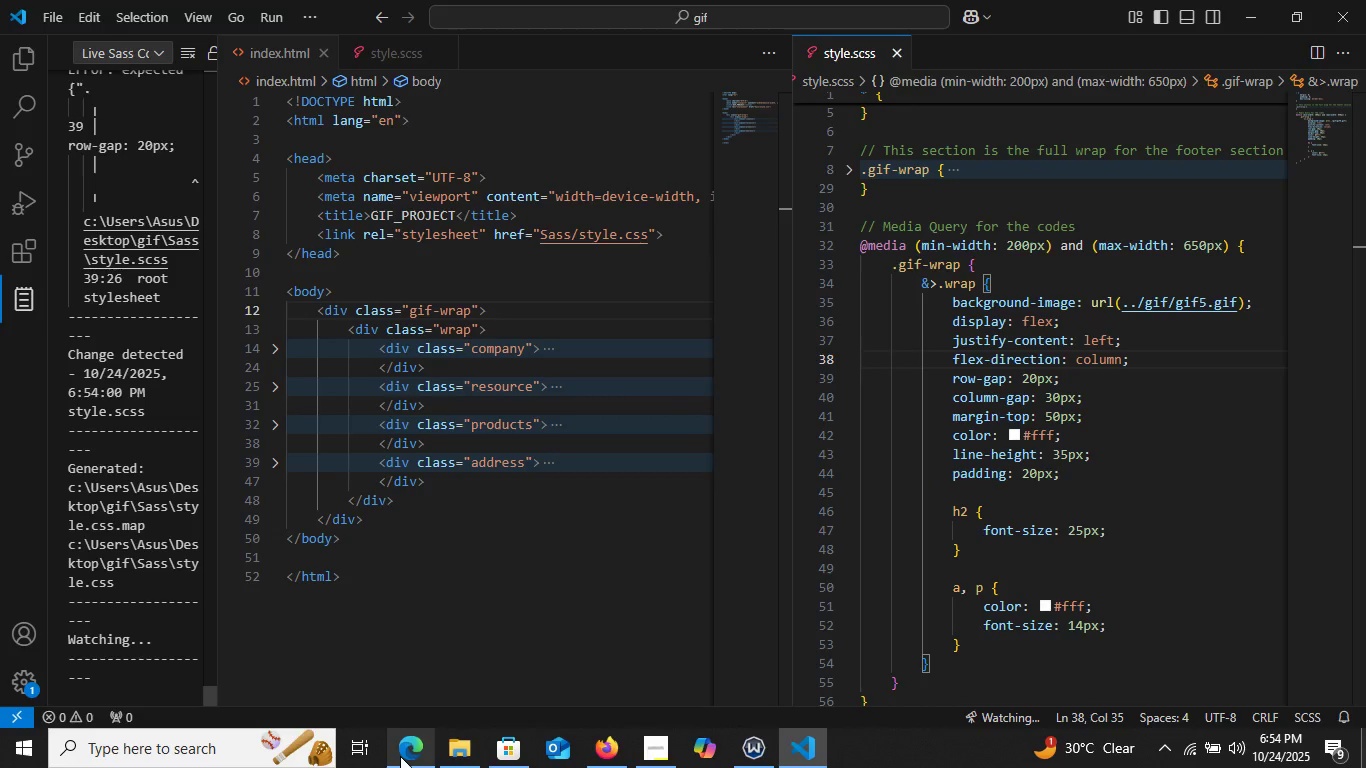 
left_click([400, 756])
 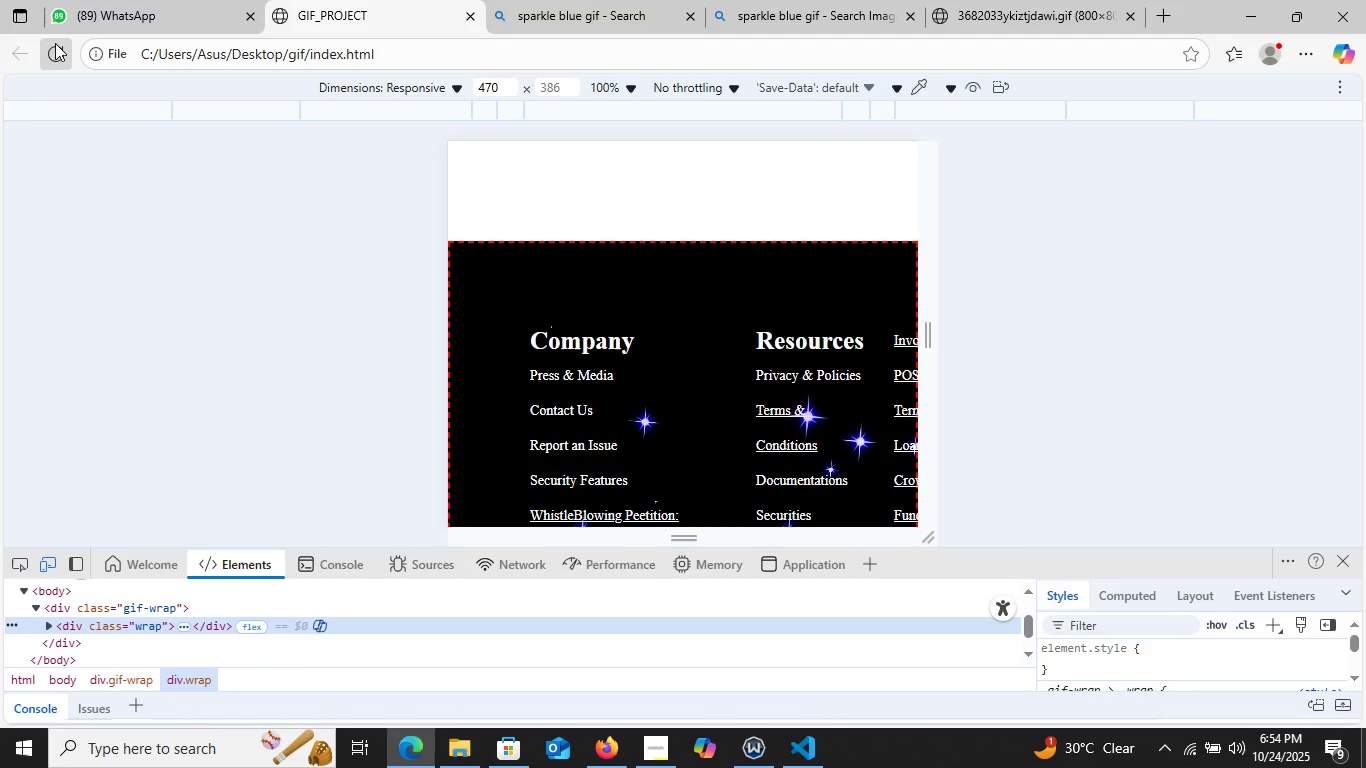 
left_click([55, 43])
 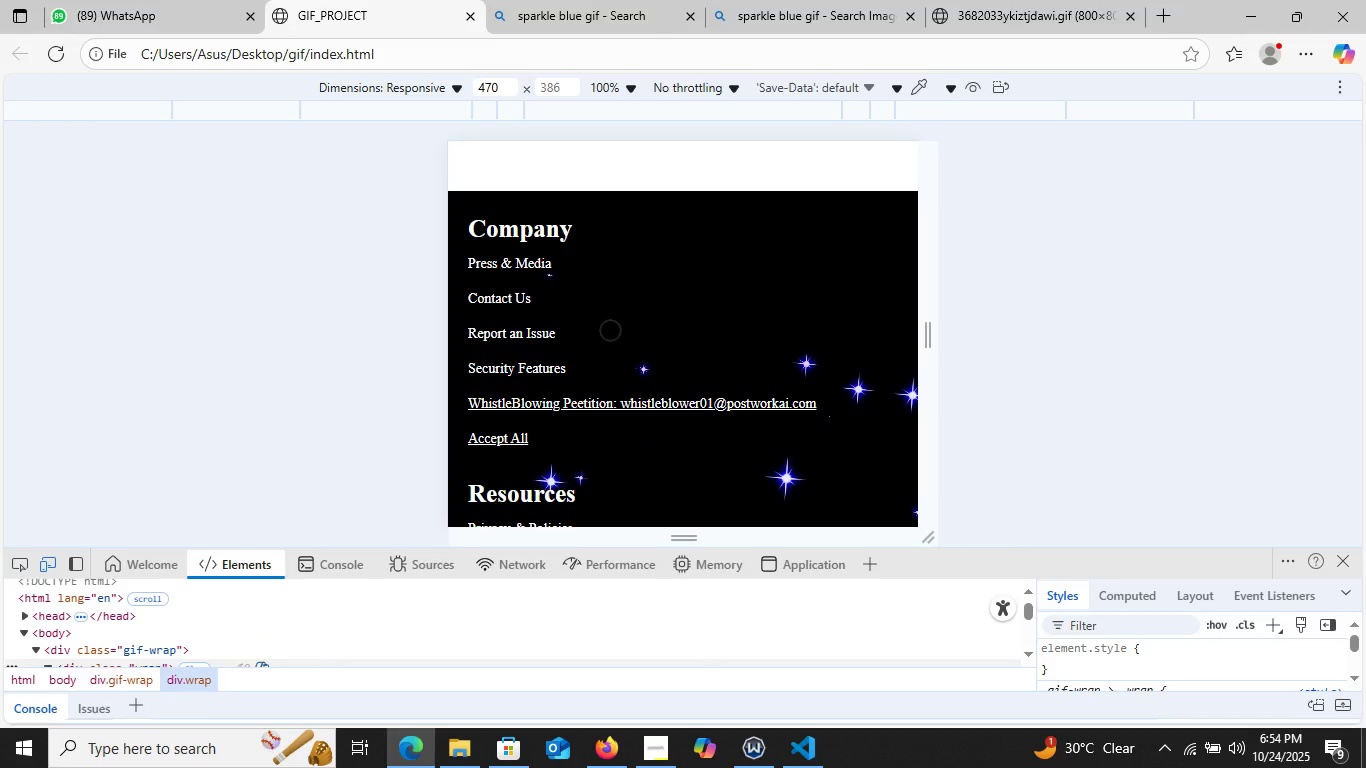 
scroll: coordinate [610, 329], scroll_direction: up, amount: 3.0
 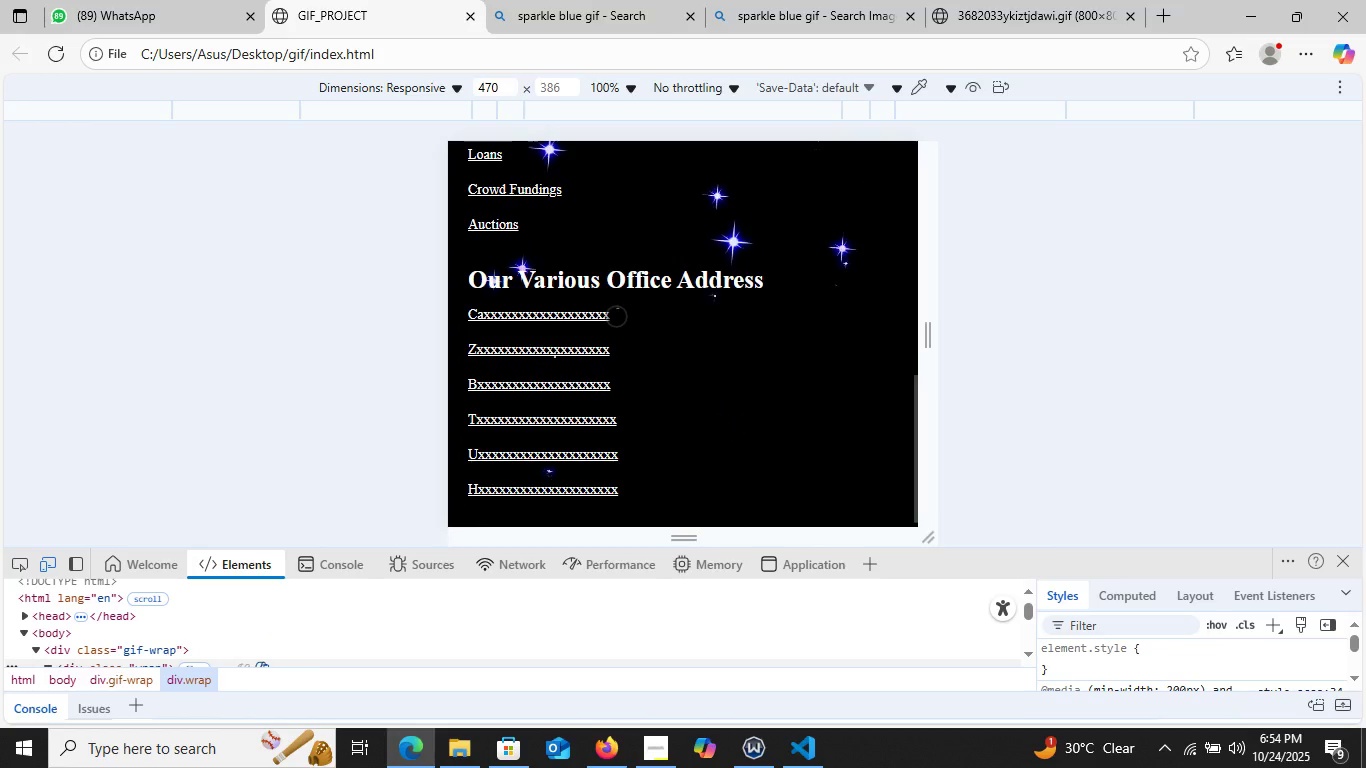 
scroll: coordinate [616, 315], scroll_direction: down, amount: 8.0
 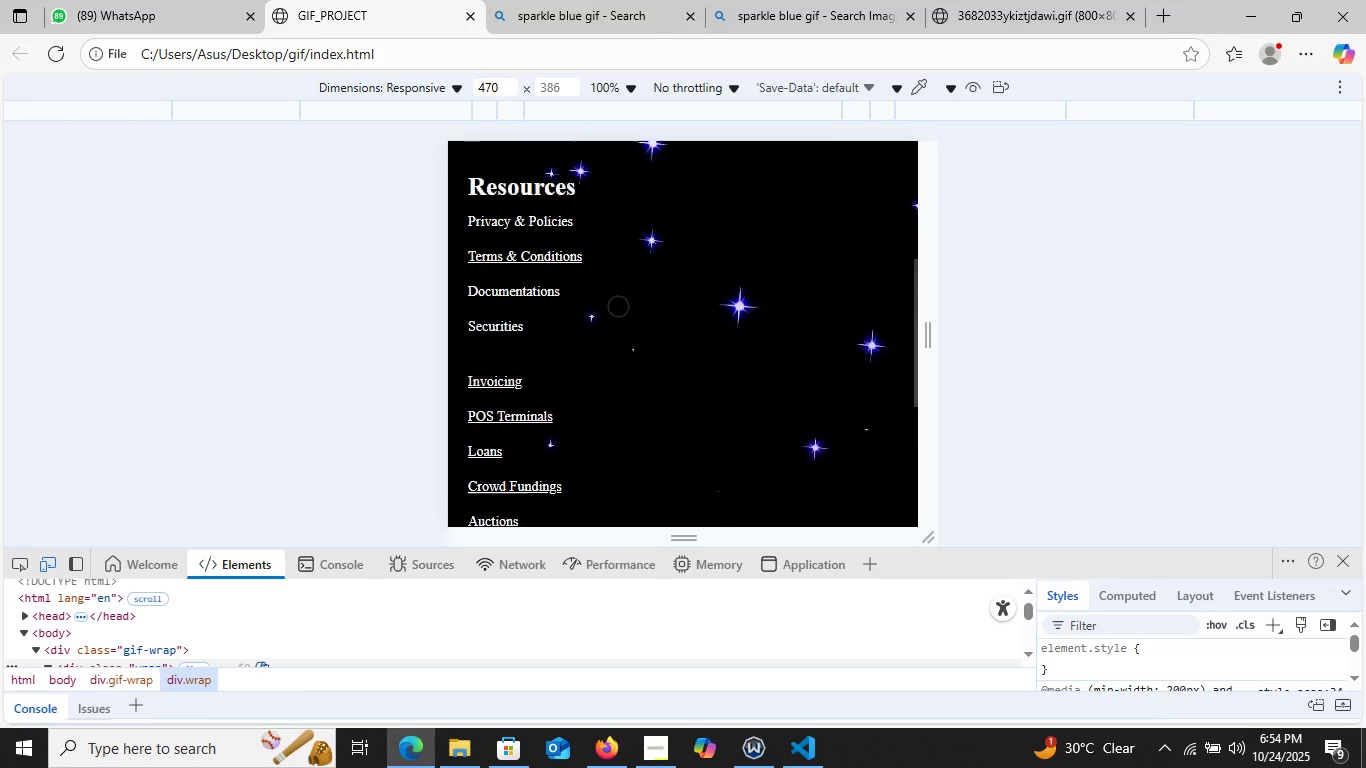 
scroll: coordinate [549, 352], scroll_direction: up, amount: 12.0
 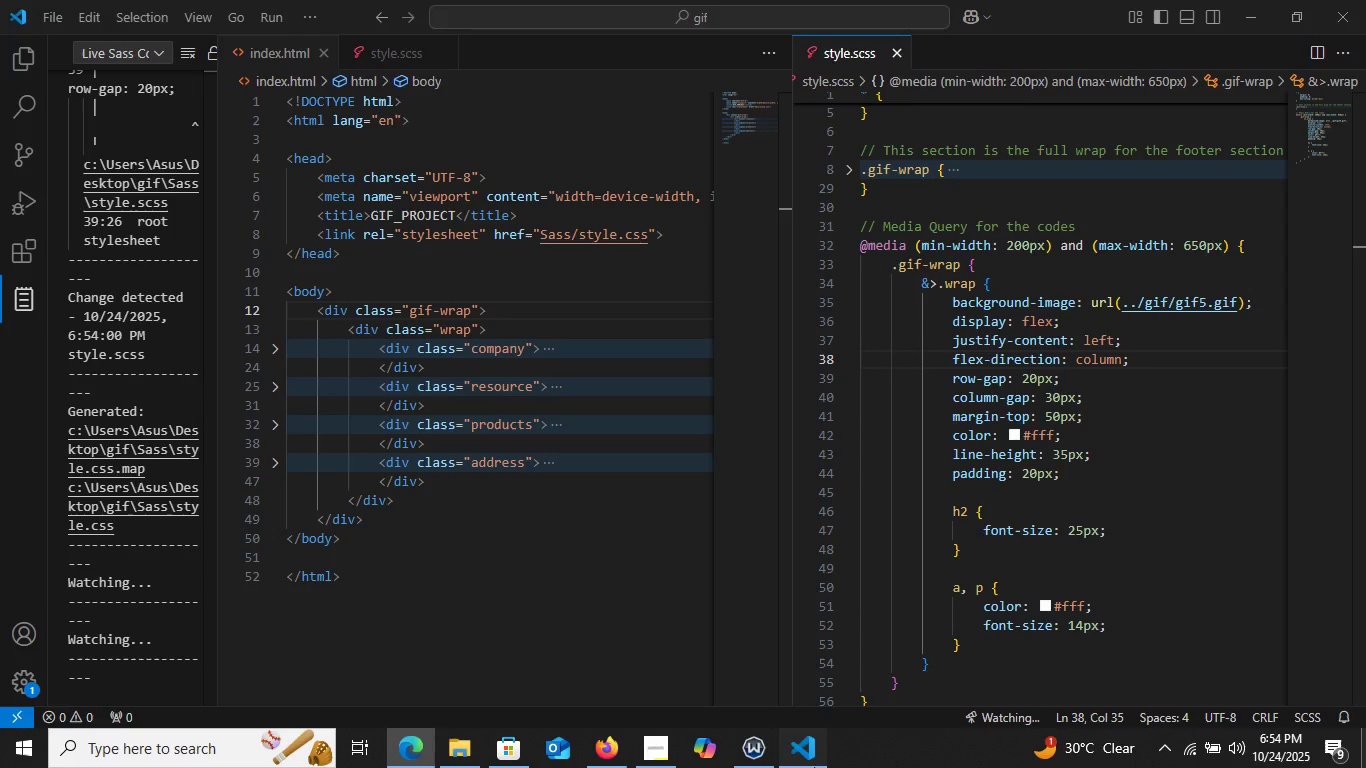 
left_click([814, 767])
 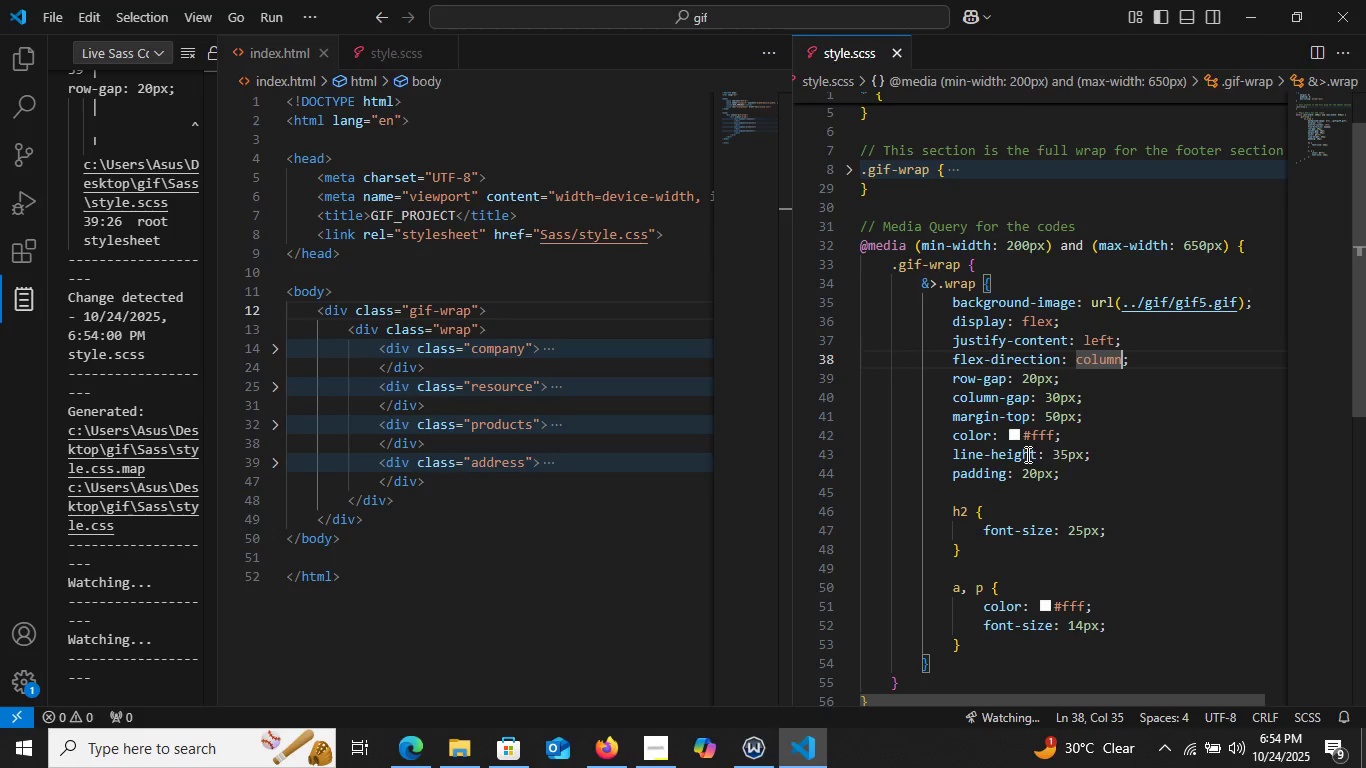 
wait(7.8)
 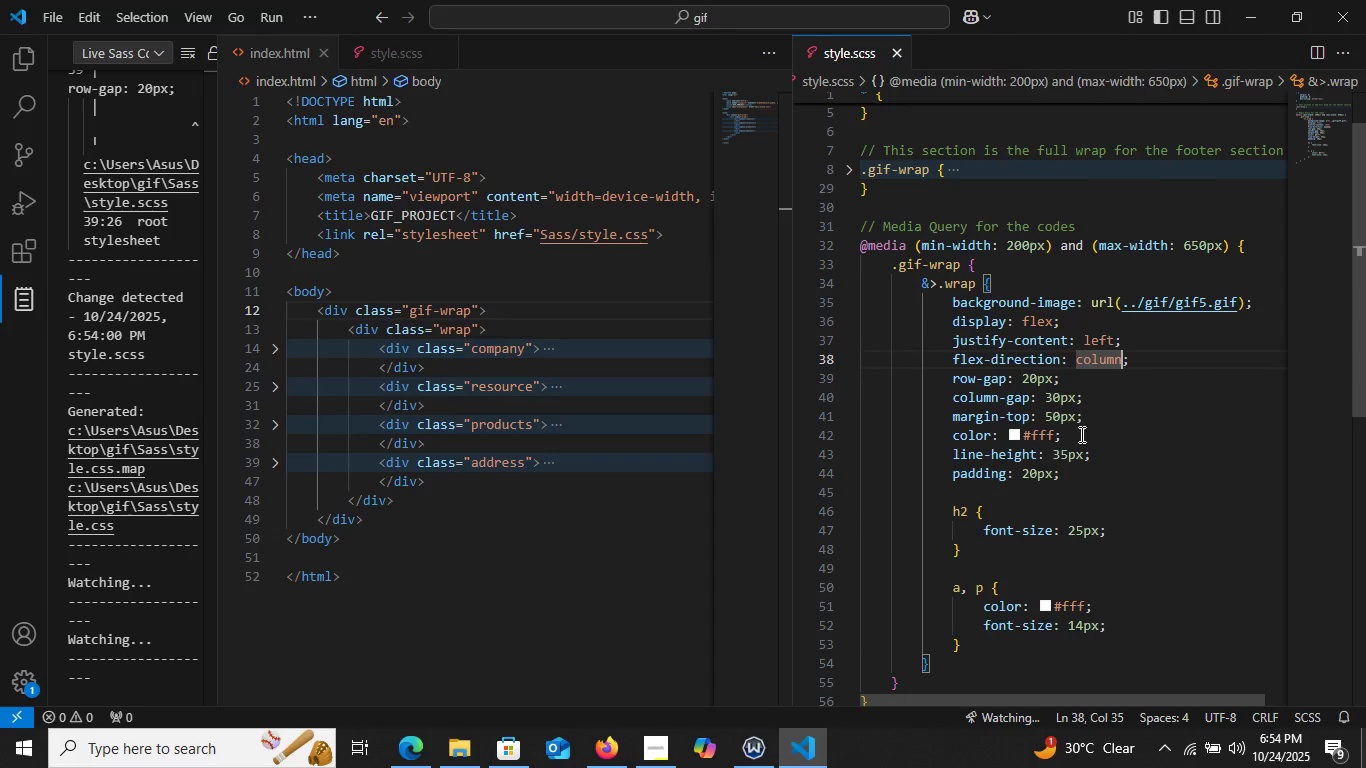 
left_click([1077, 484])
 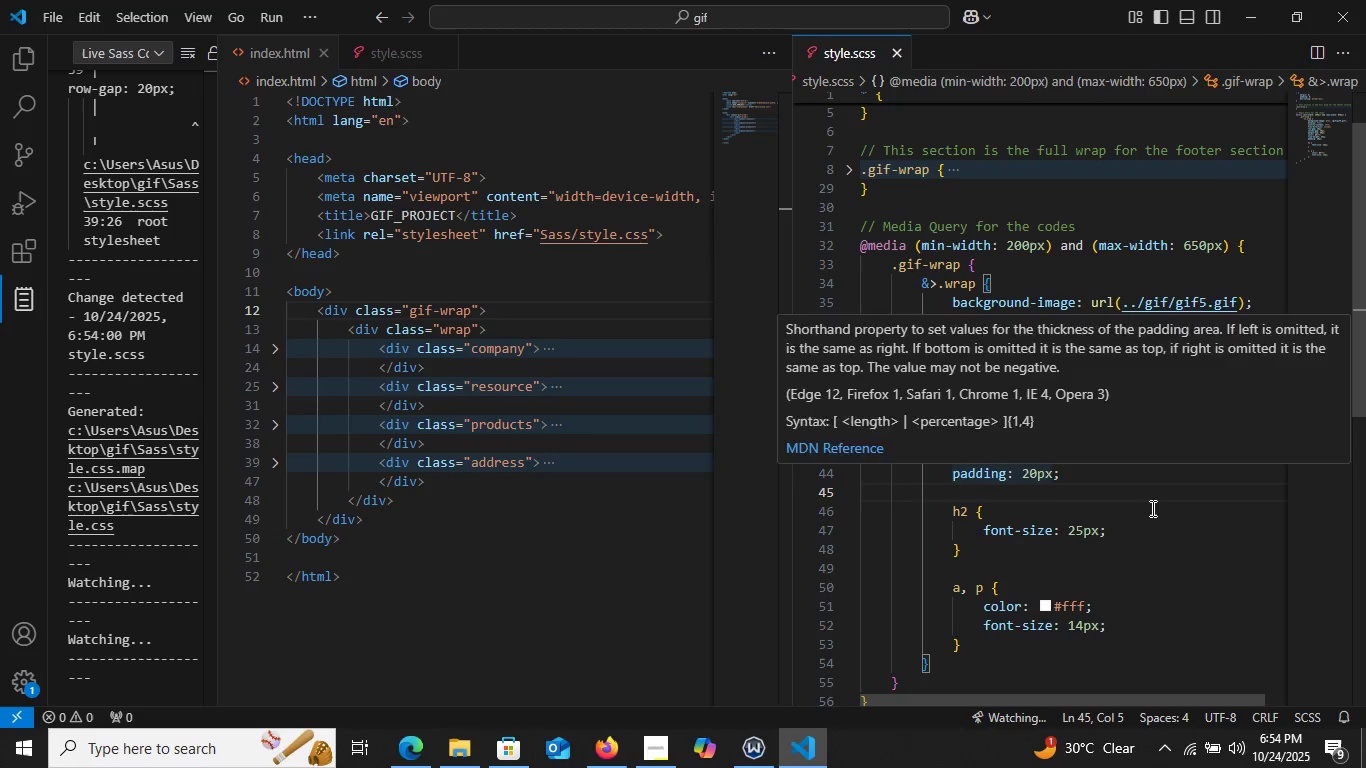 
left_click([1151, 509])
 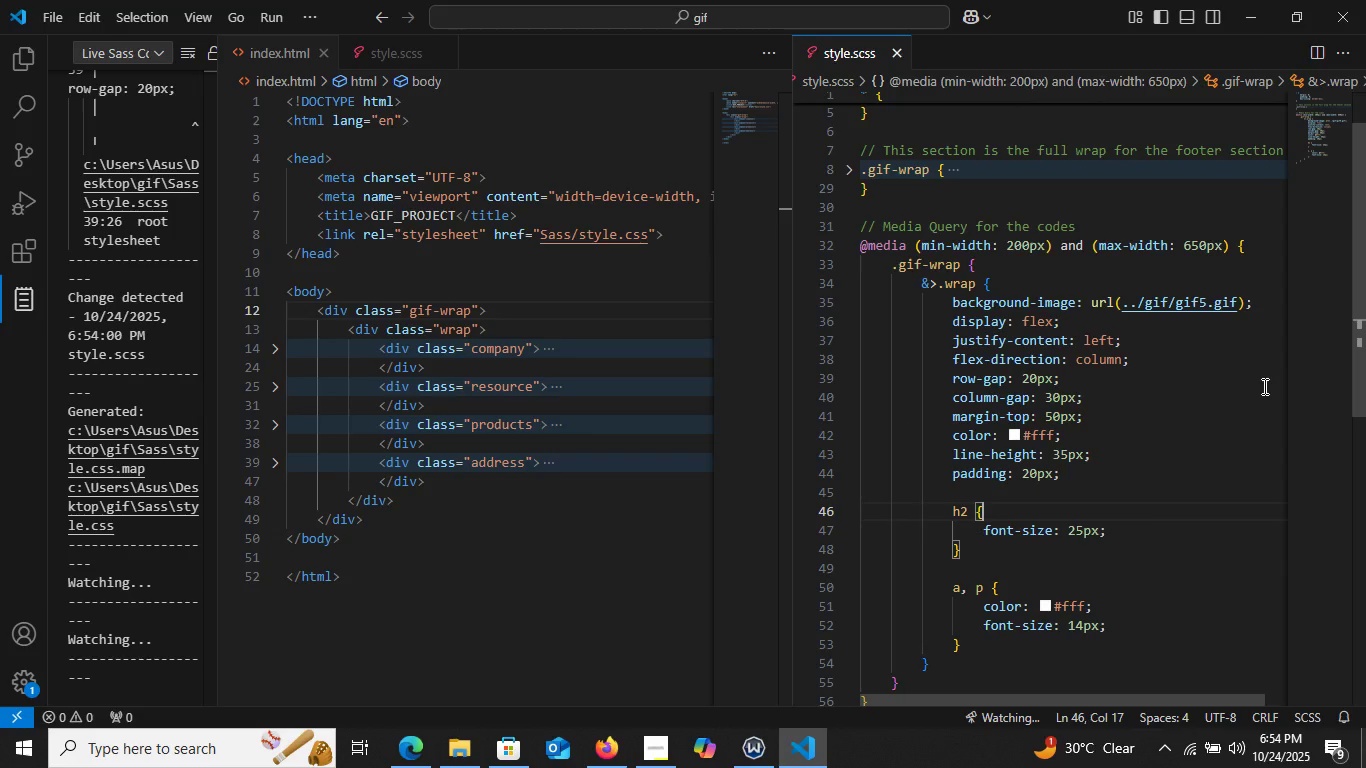 
wait(8.71)
 